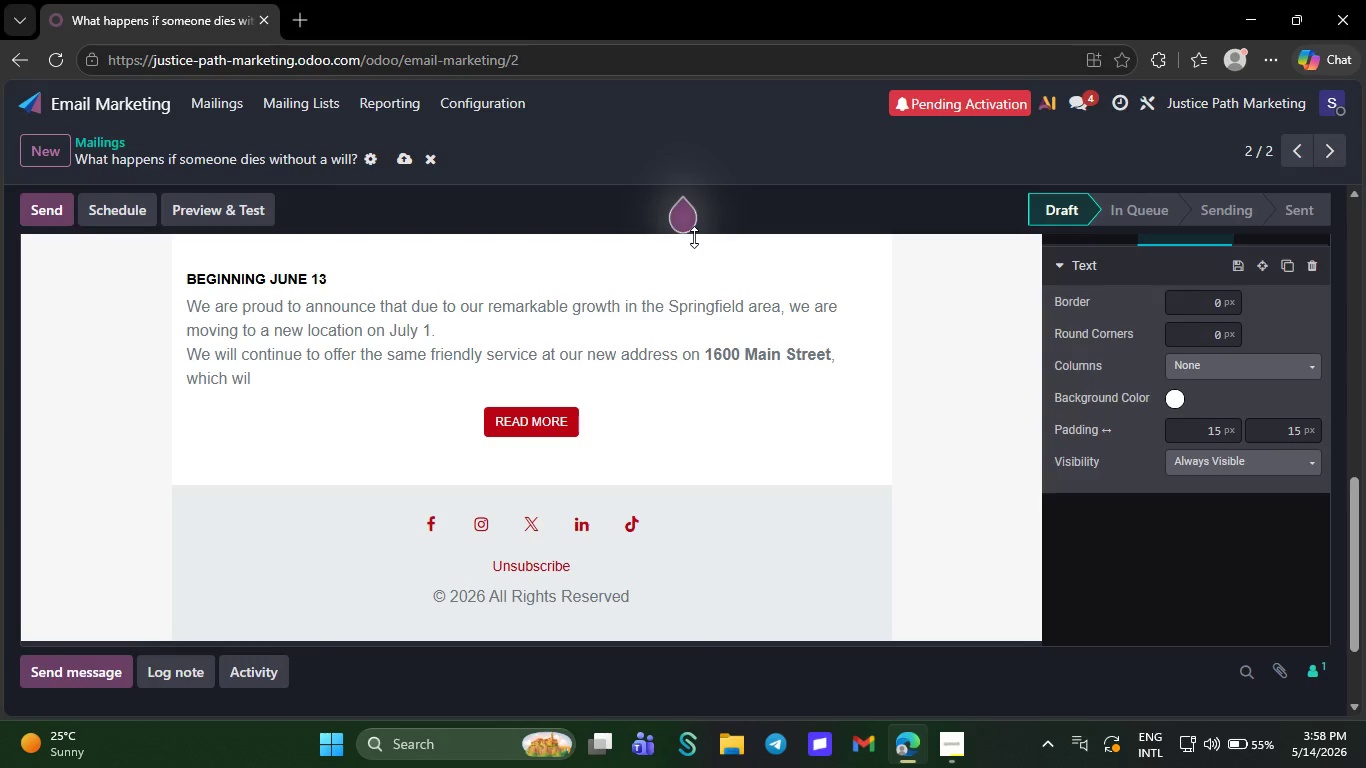 
key(Backspace)
 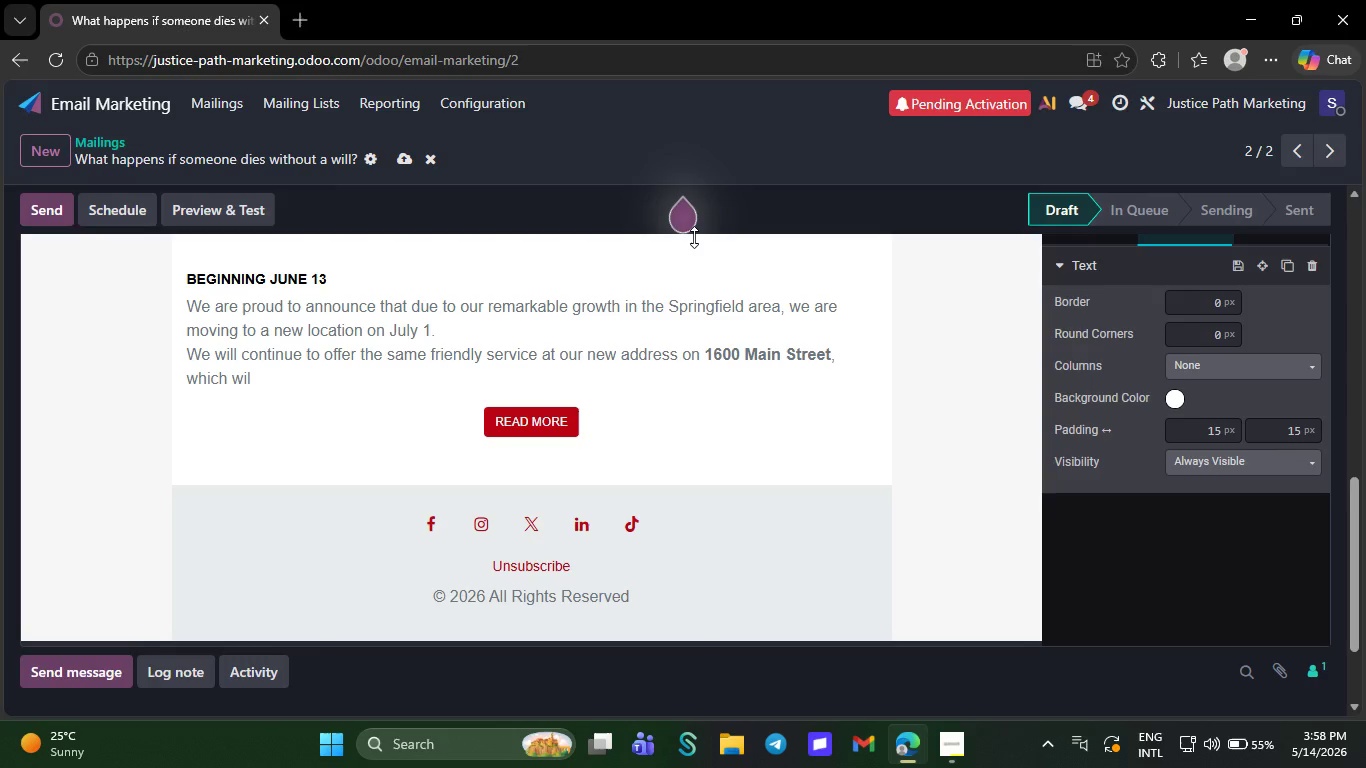 
key(Backspace)
 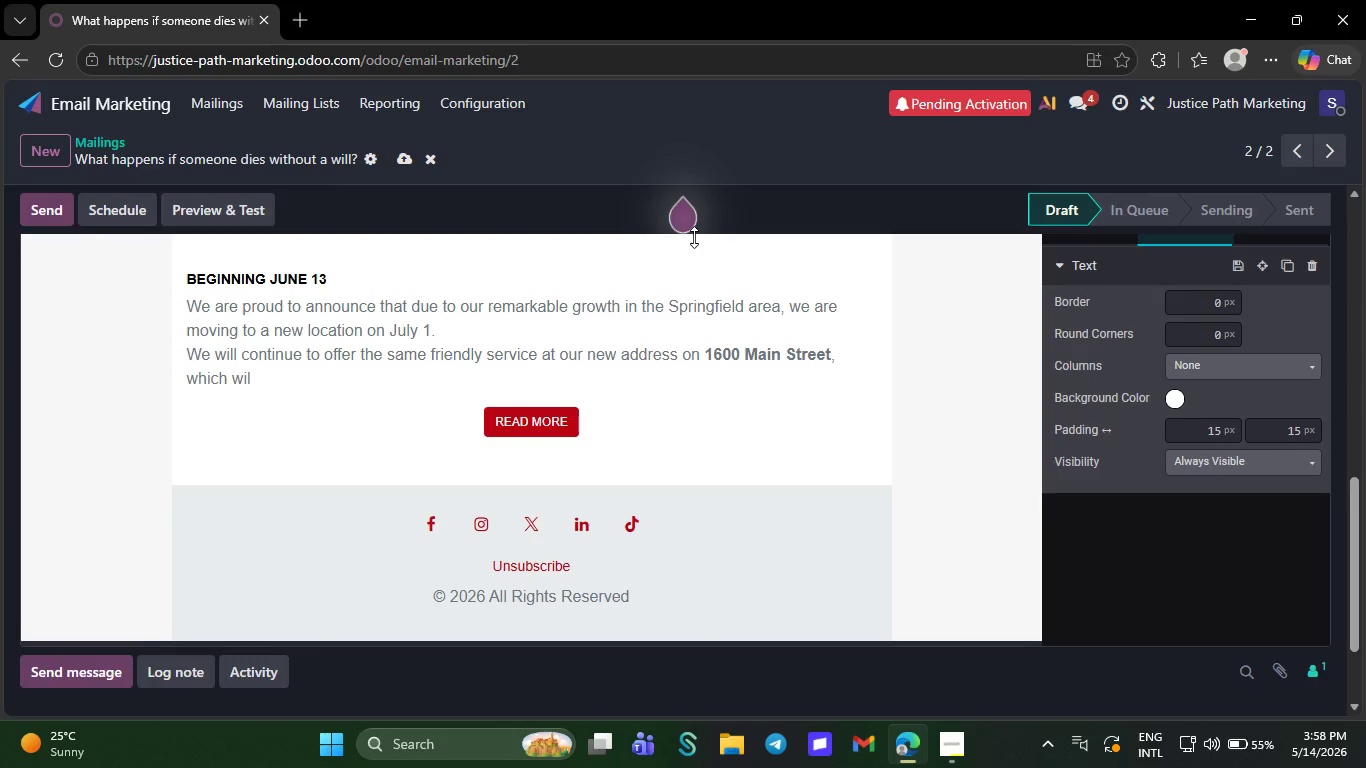 
key(Backspace)
 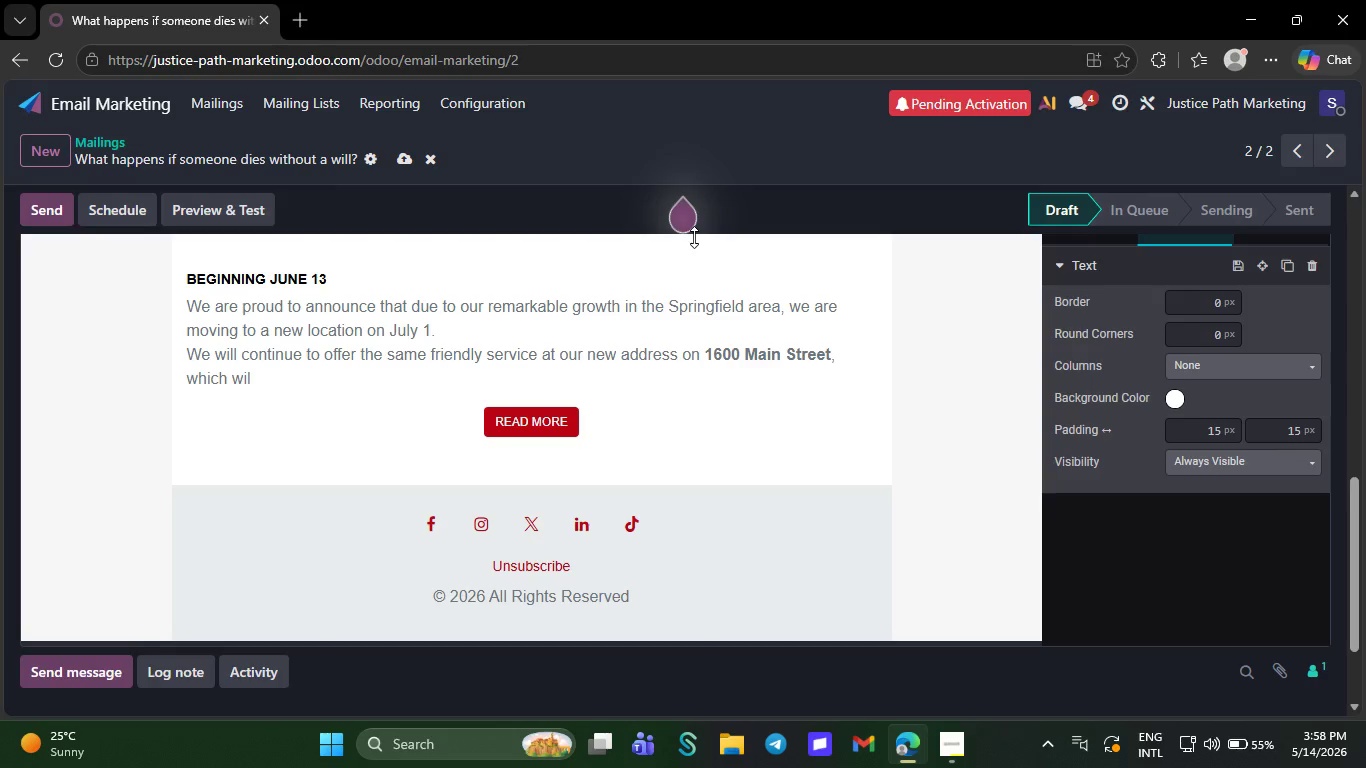 
key(Backspace)
 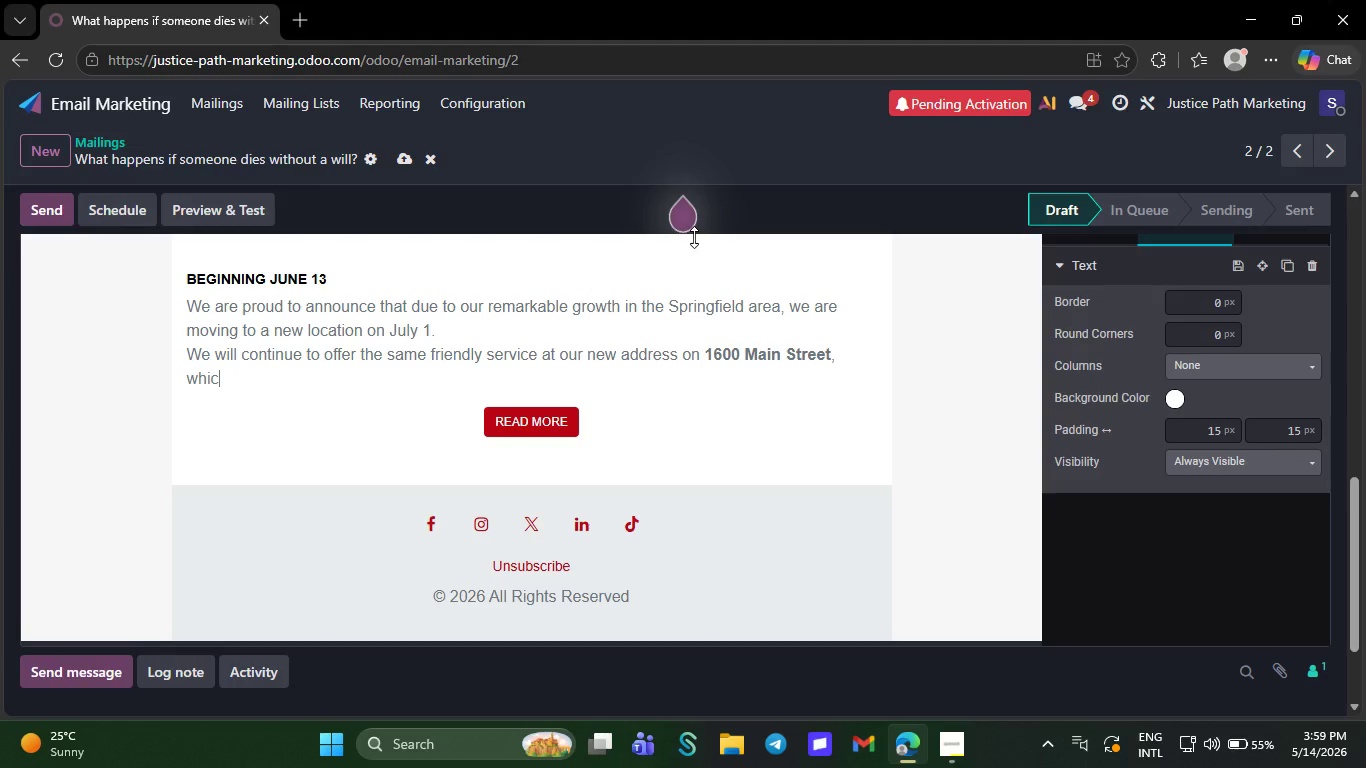 
key(Backspace)
 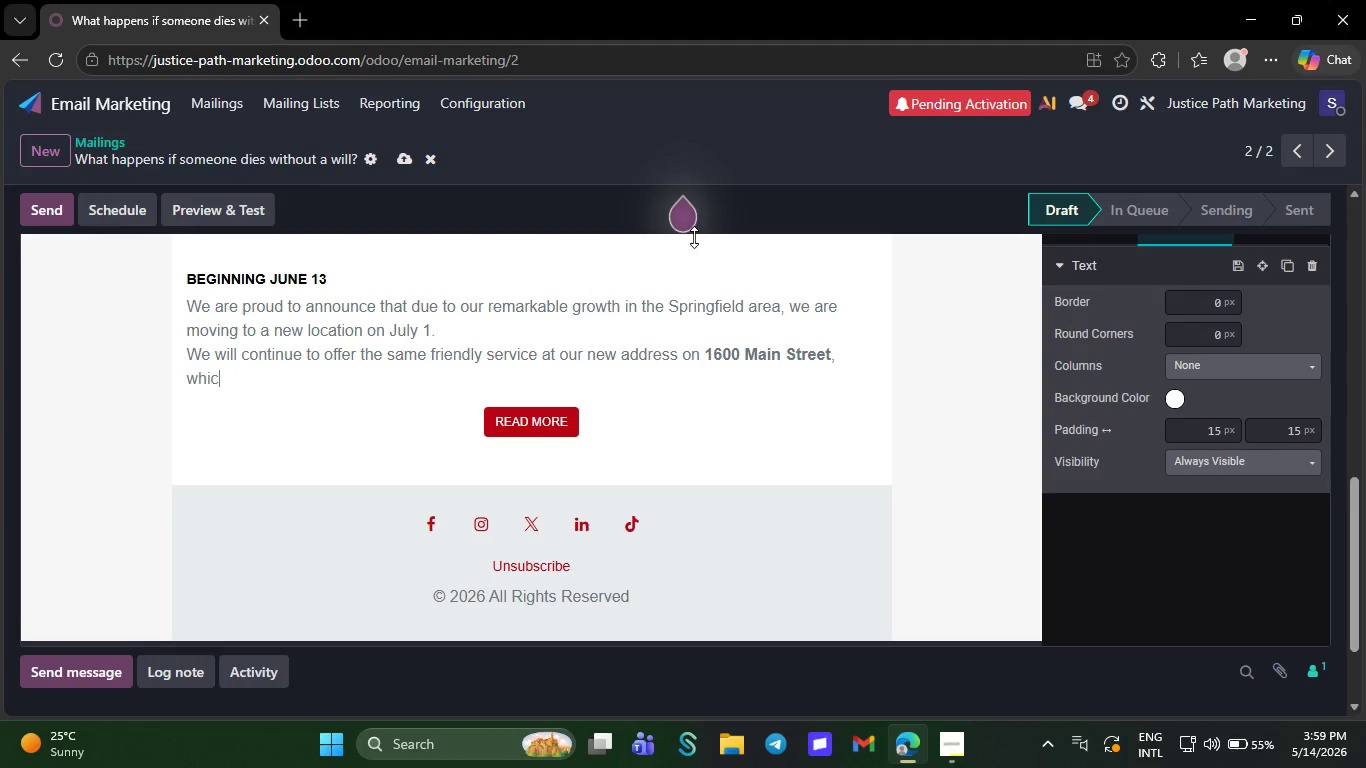 
key(Backspace)
 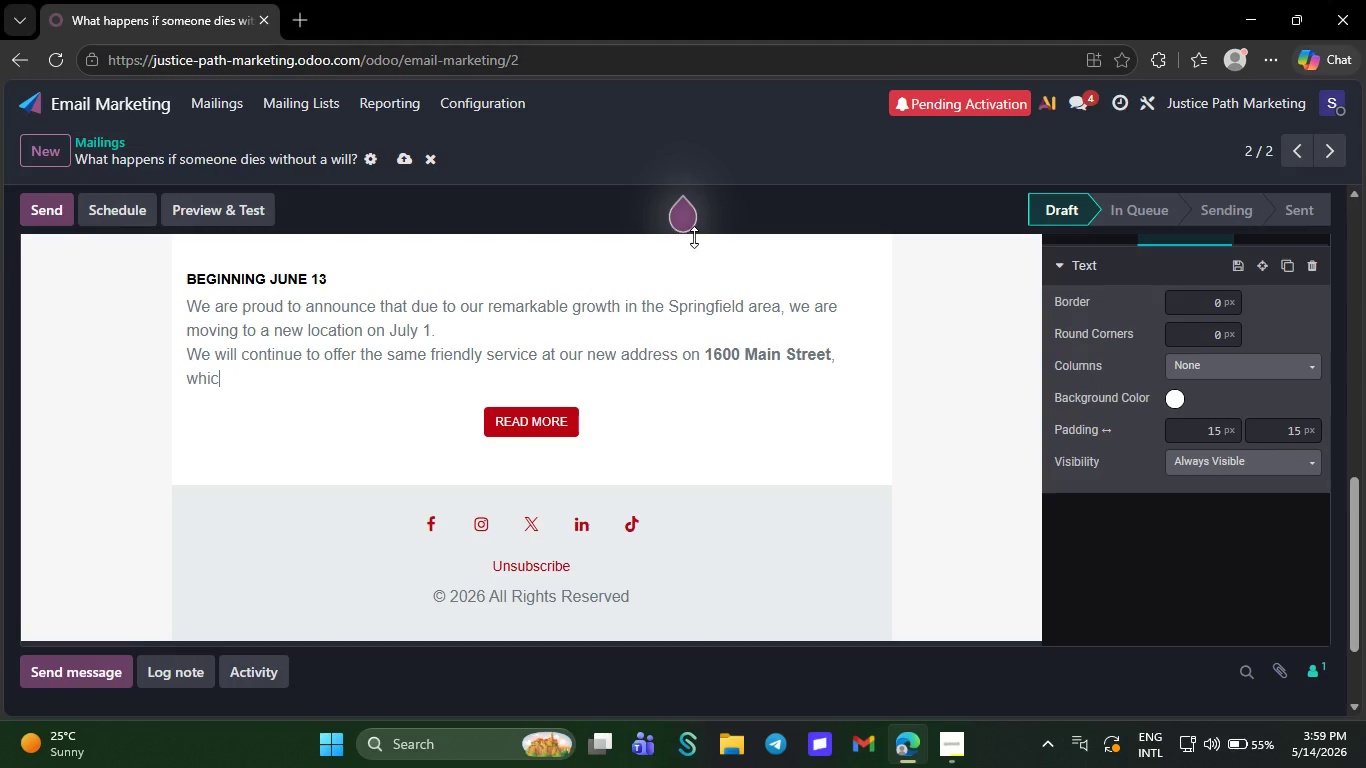 
key(Backspace)
 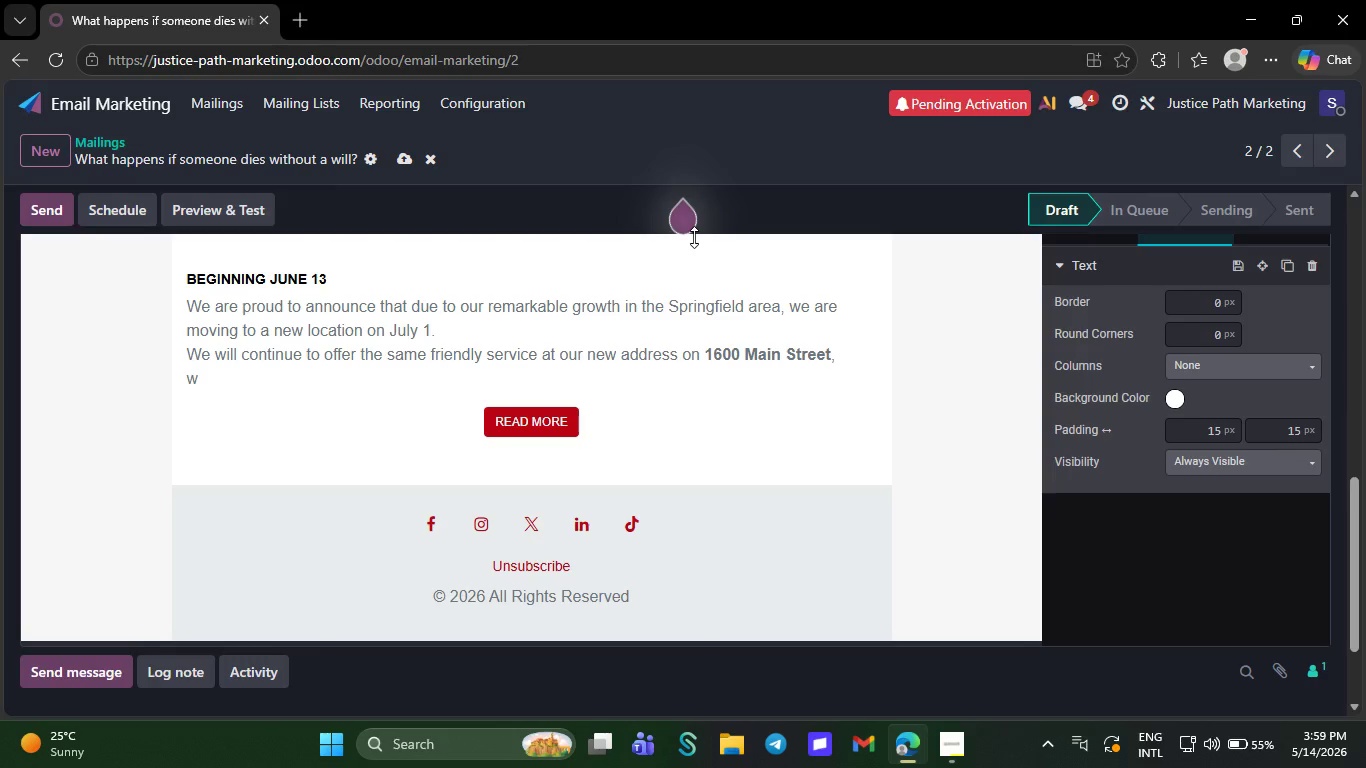 
key(Backspace)
 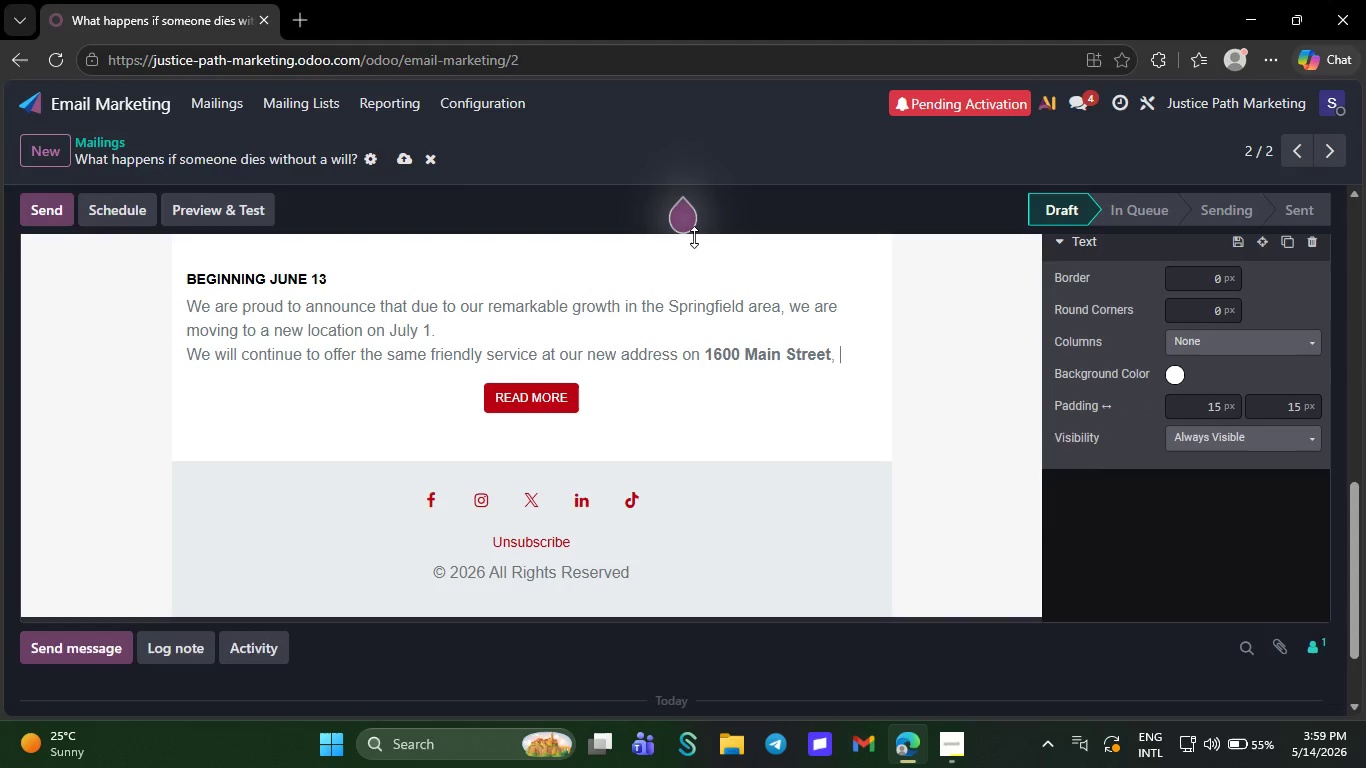 
key(Backspace)
 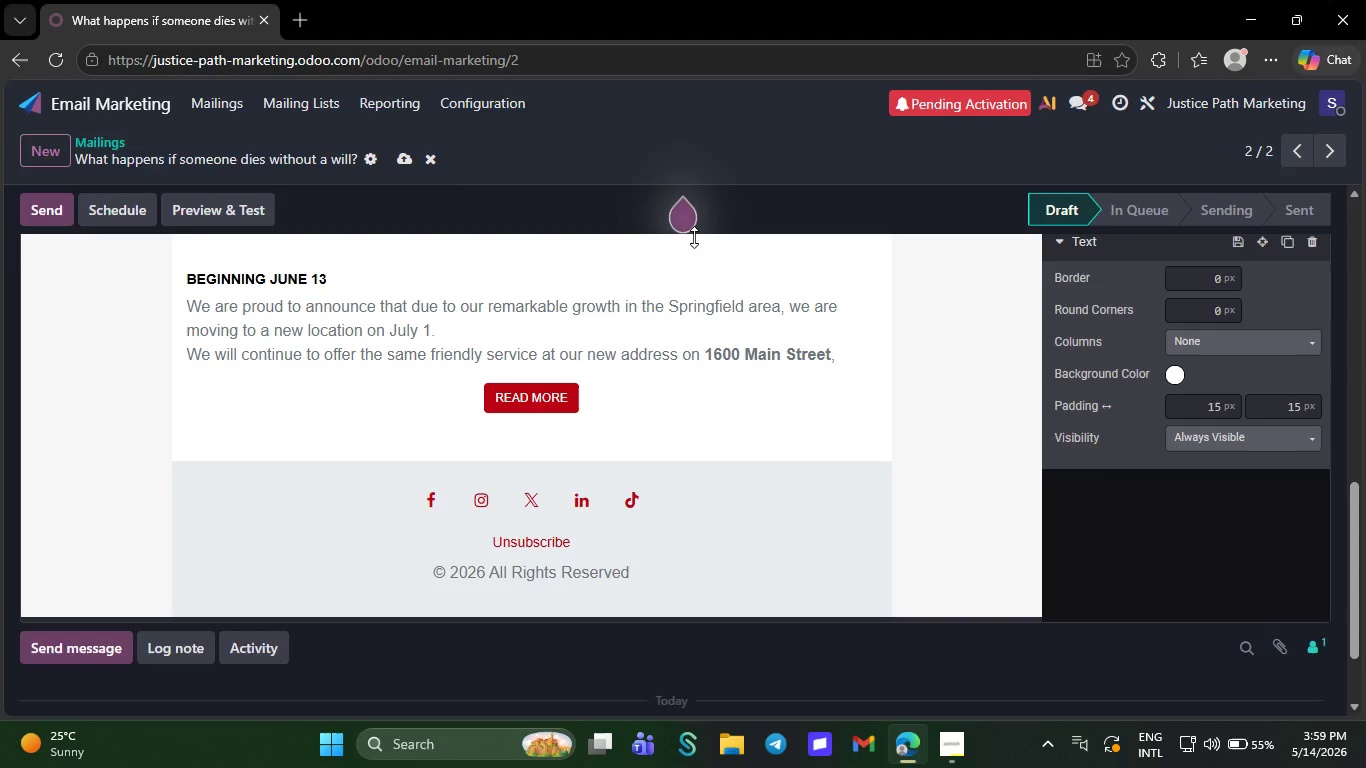 
key(Backspace)
 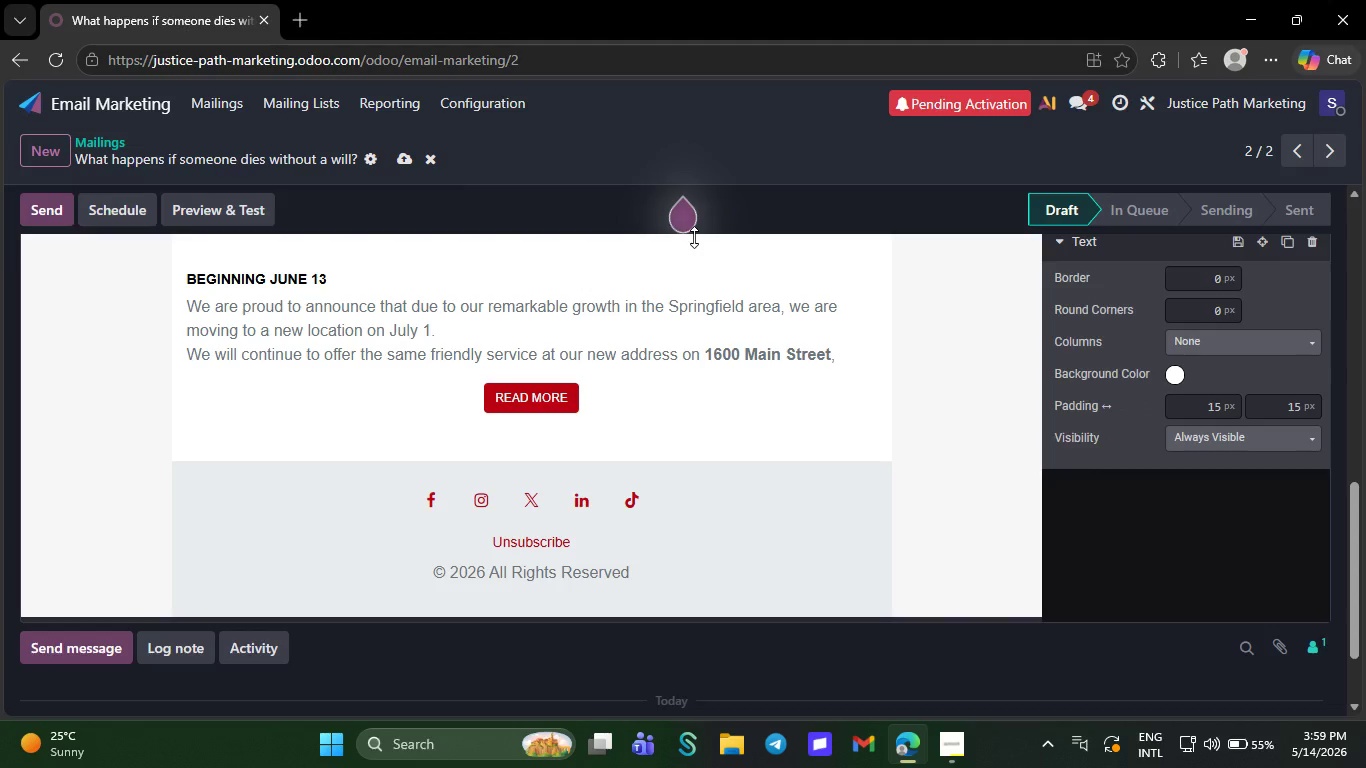 
key(Backspace)
 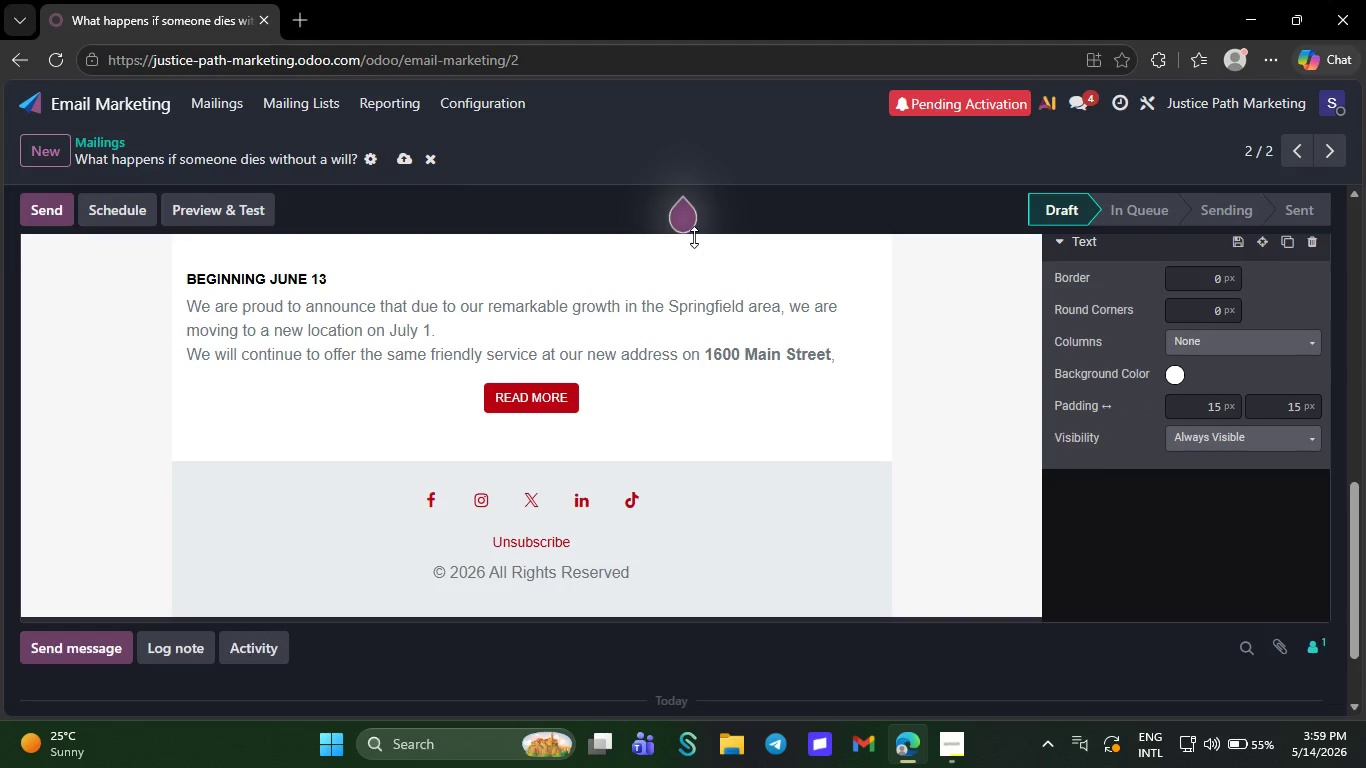 
key(Backspace)
 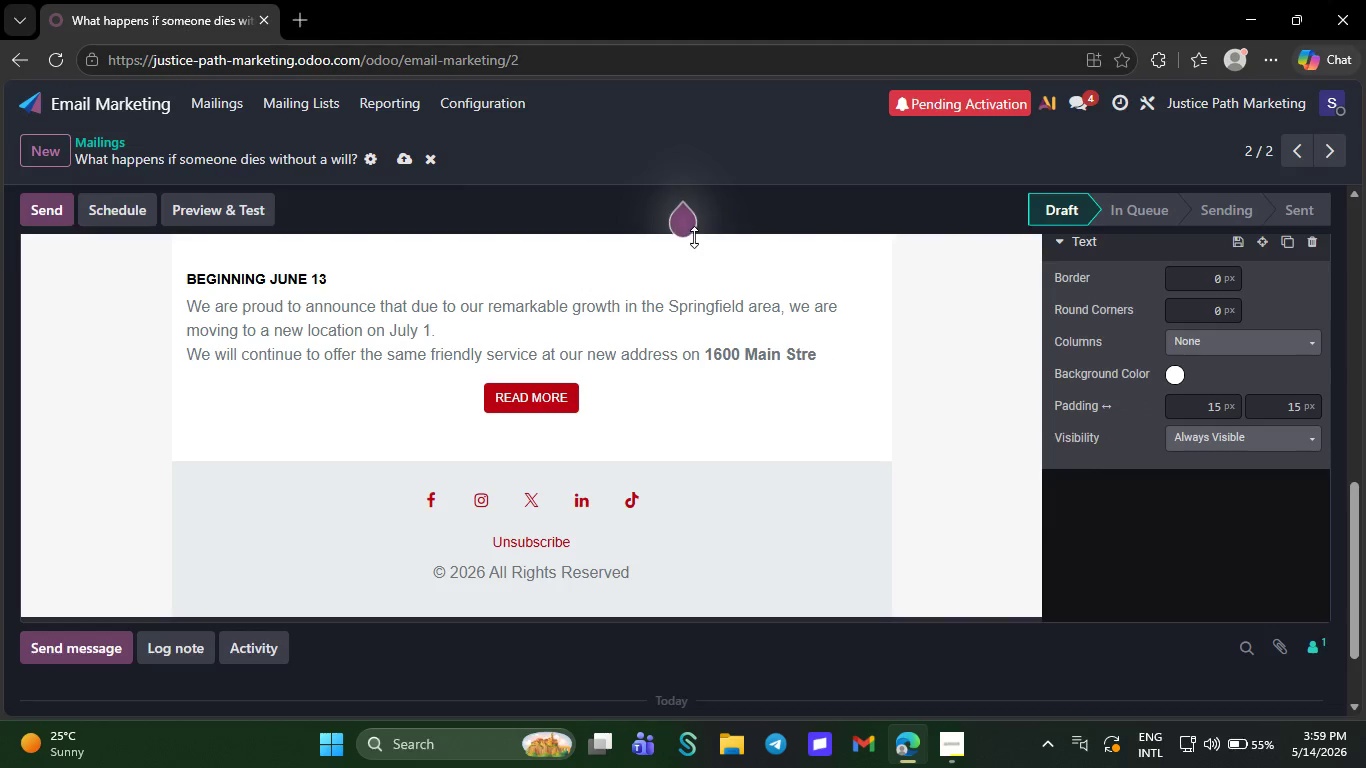 
key(Backspace)
 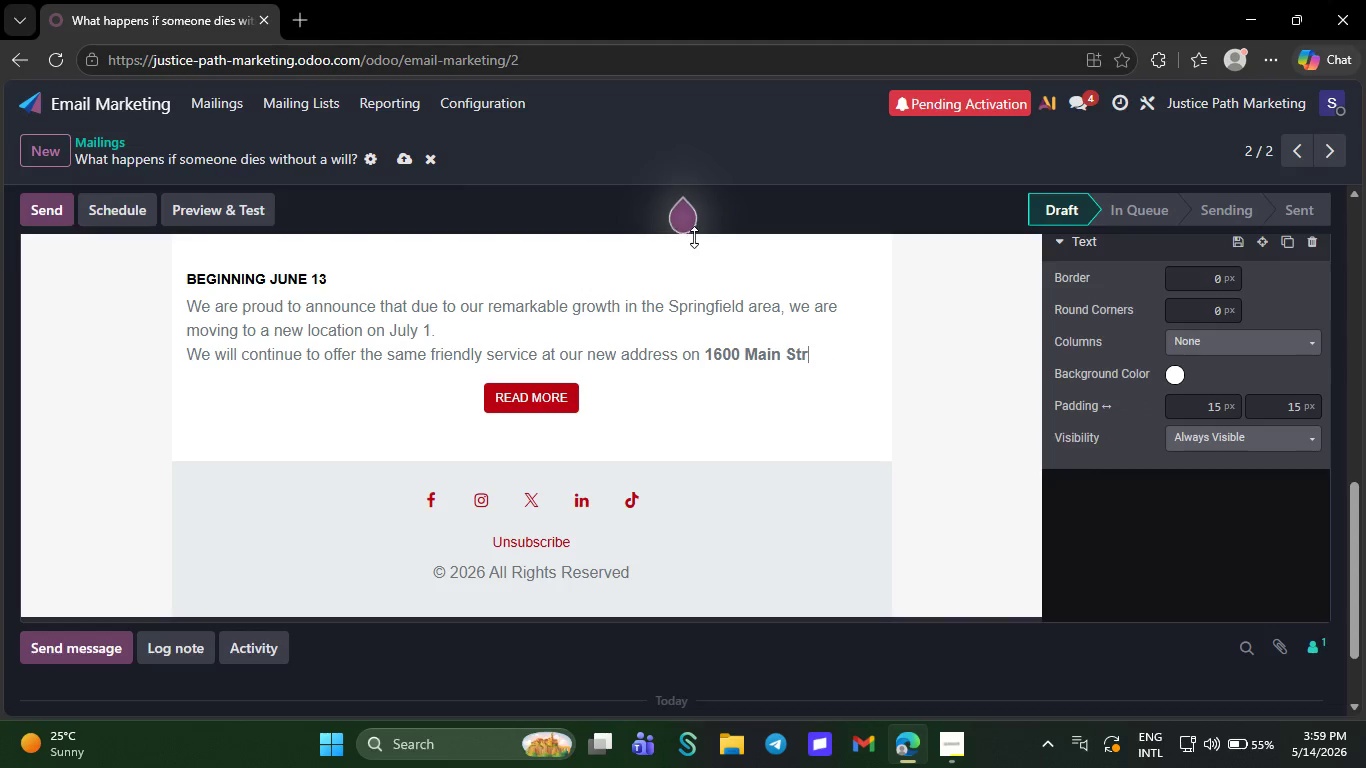 
key(Backspace)
 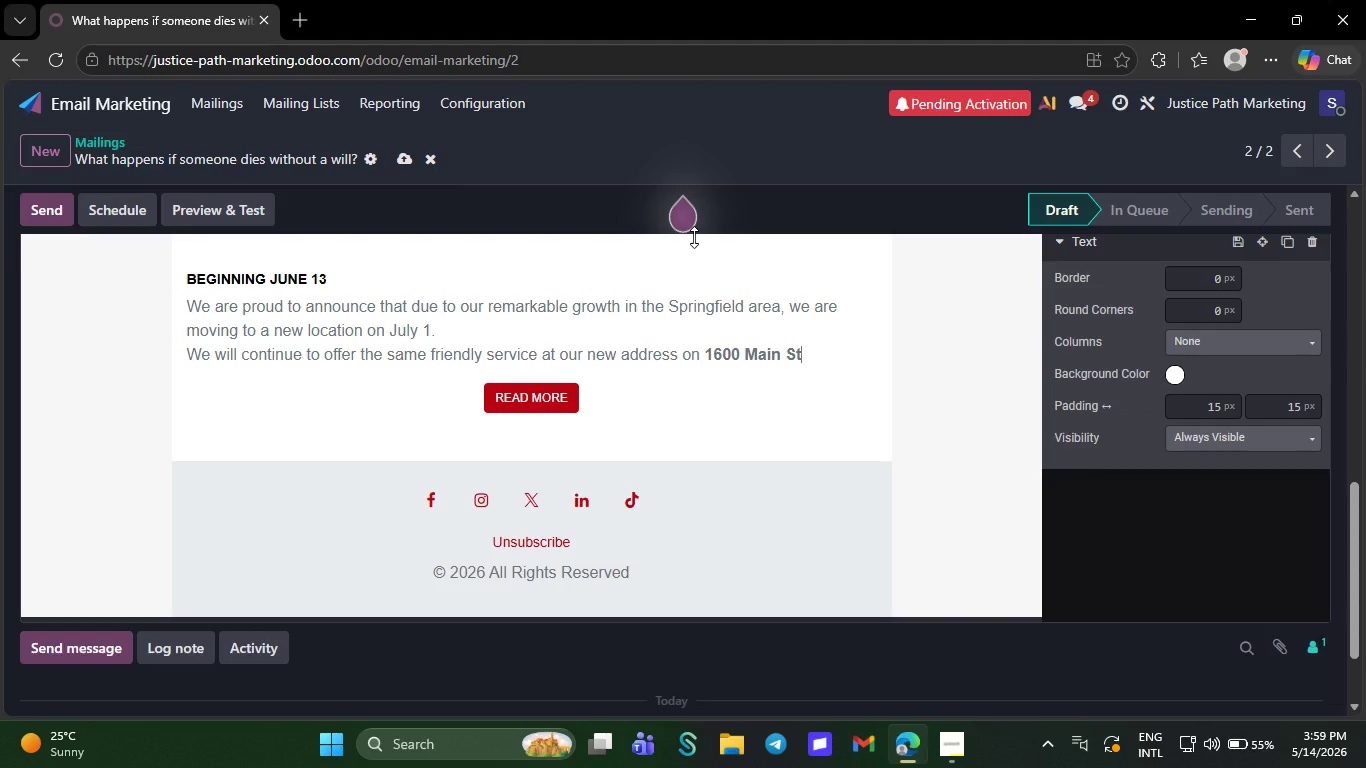 
key(Backspace)
 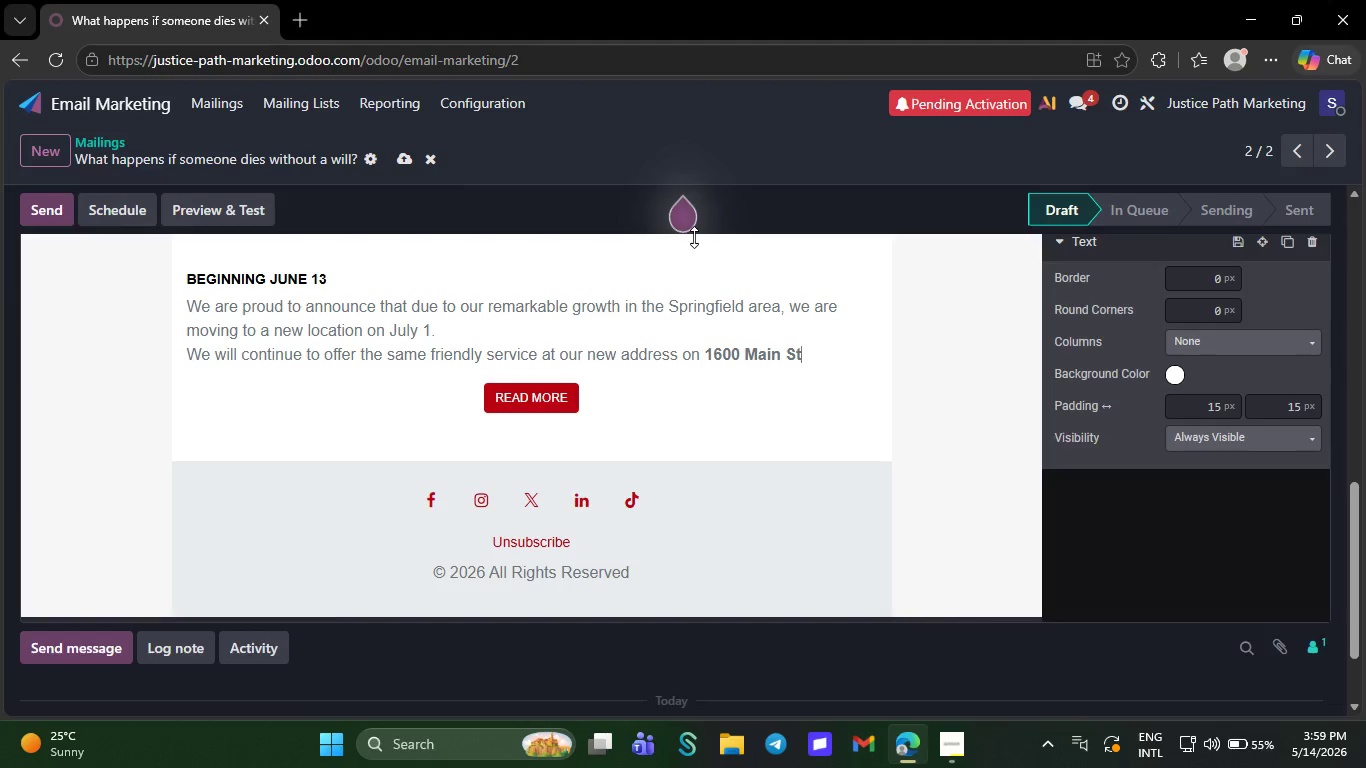 
key(Backspace)
 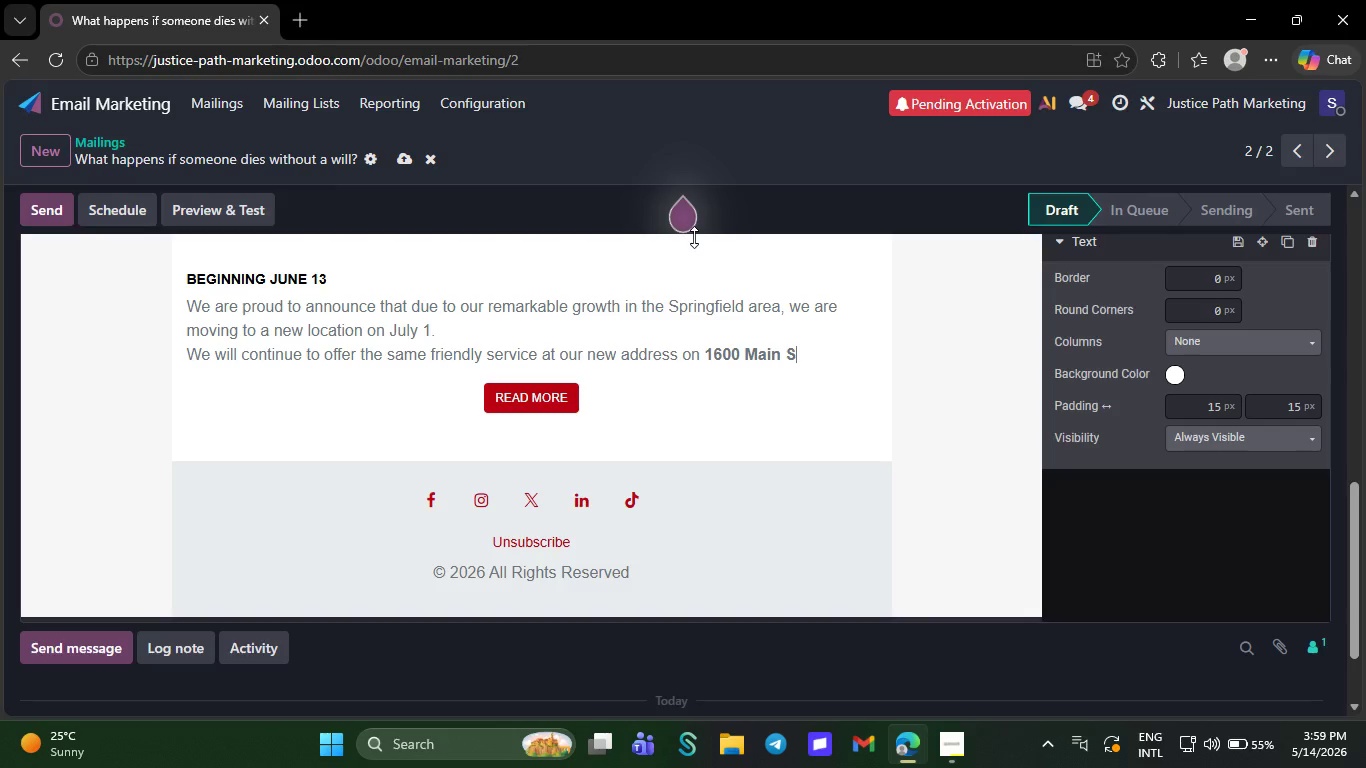 
key(Backspace)
 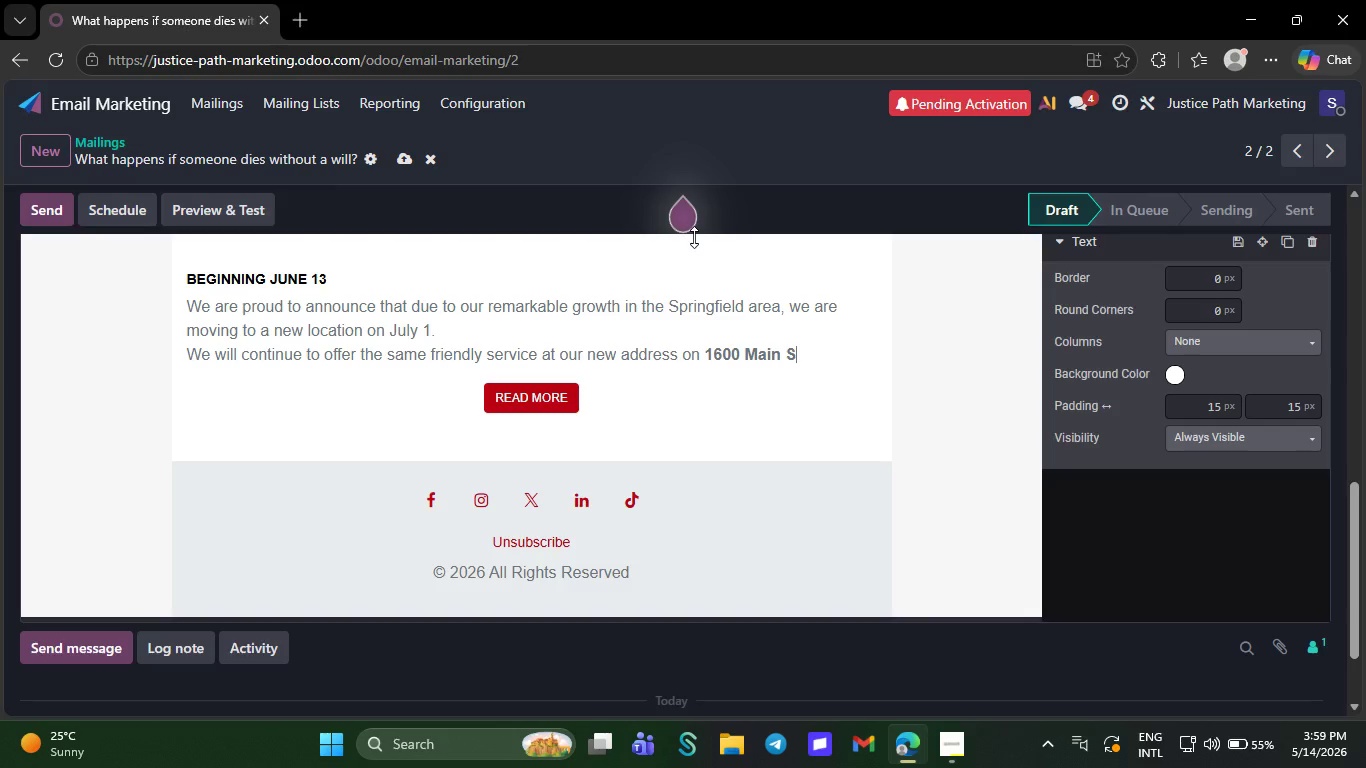 
key(Backspace)
 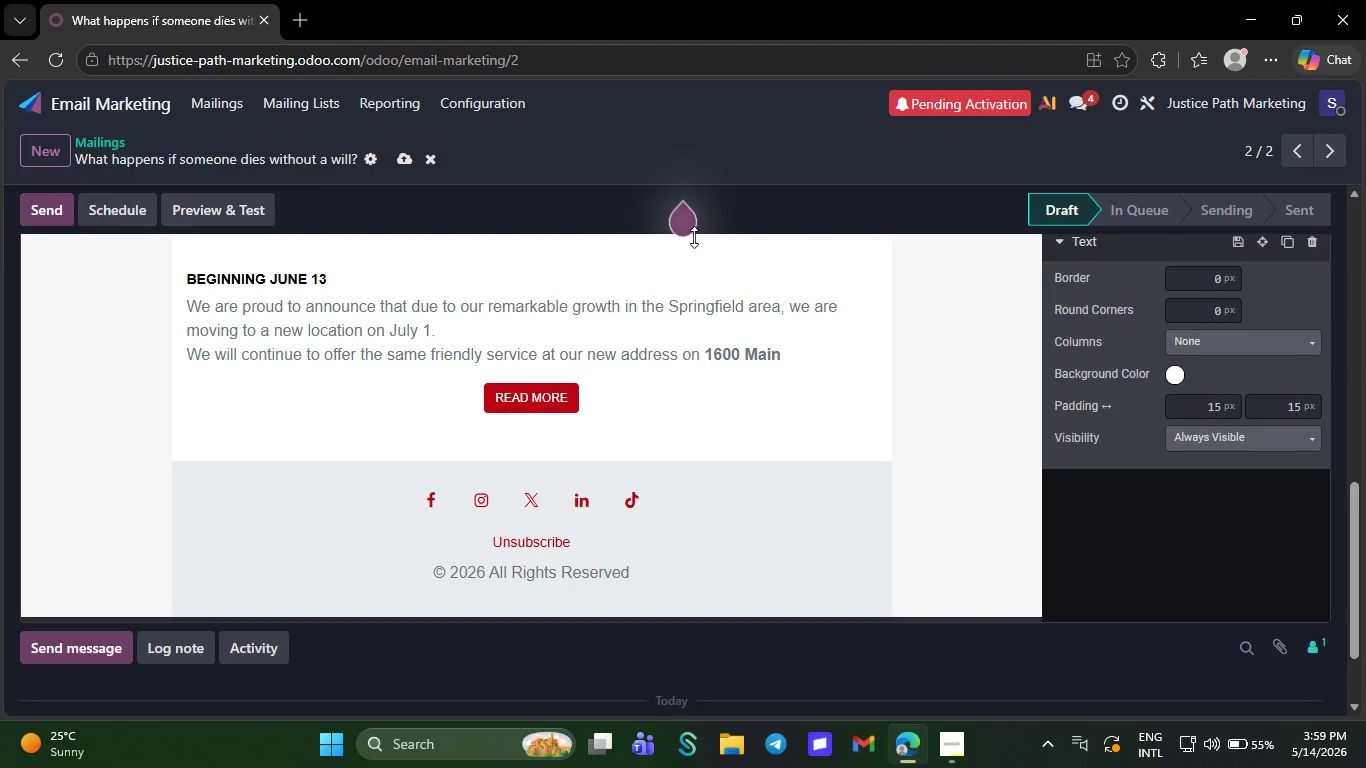 
key(Backspace)
 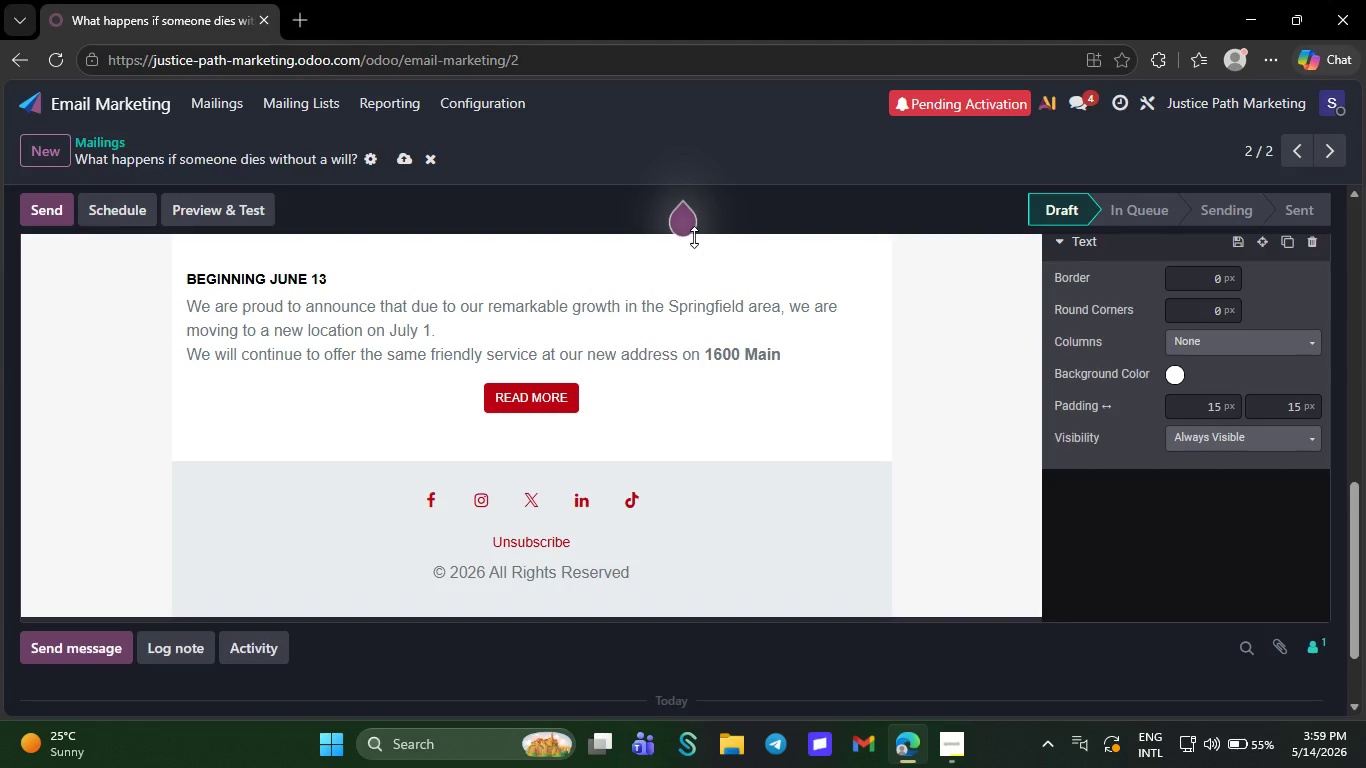 
key(Backspace)
 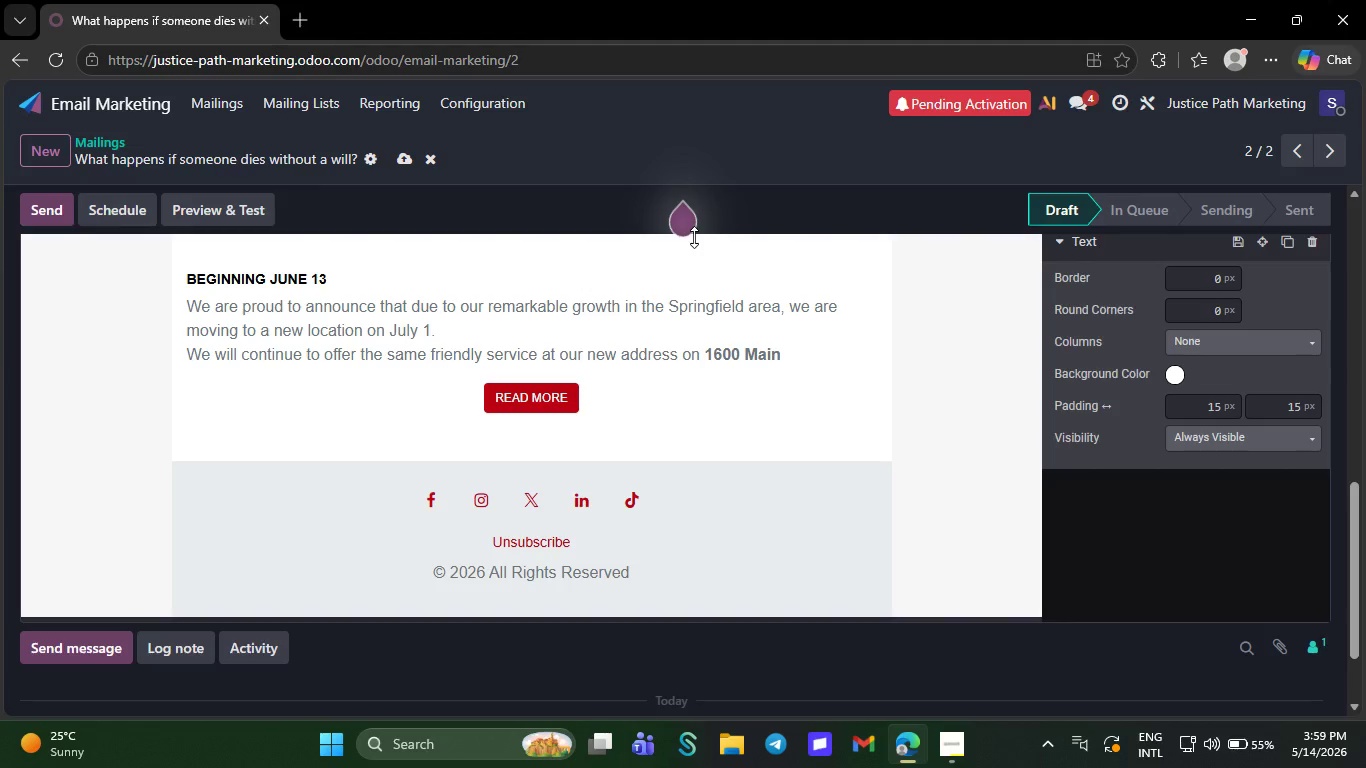 
key(Backspace)
 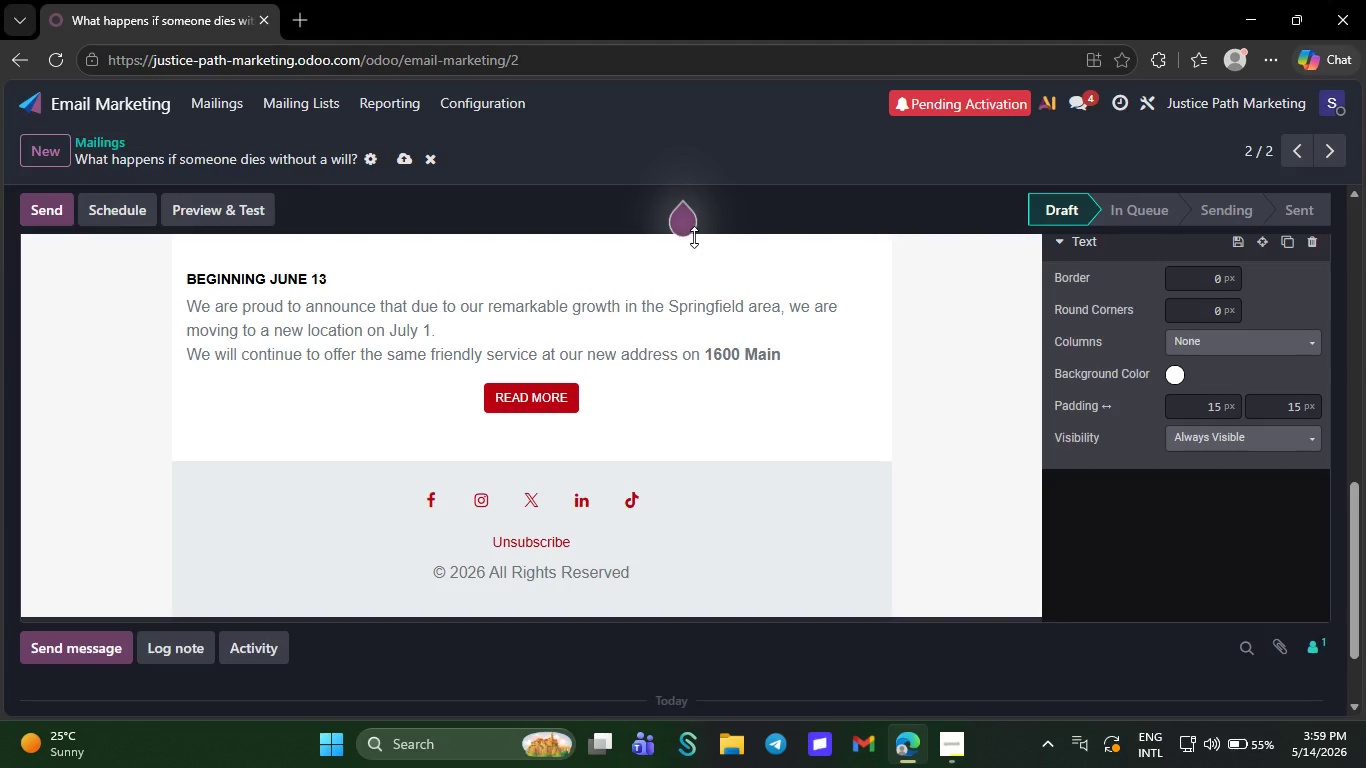 
key(Backspace)
 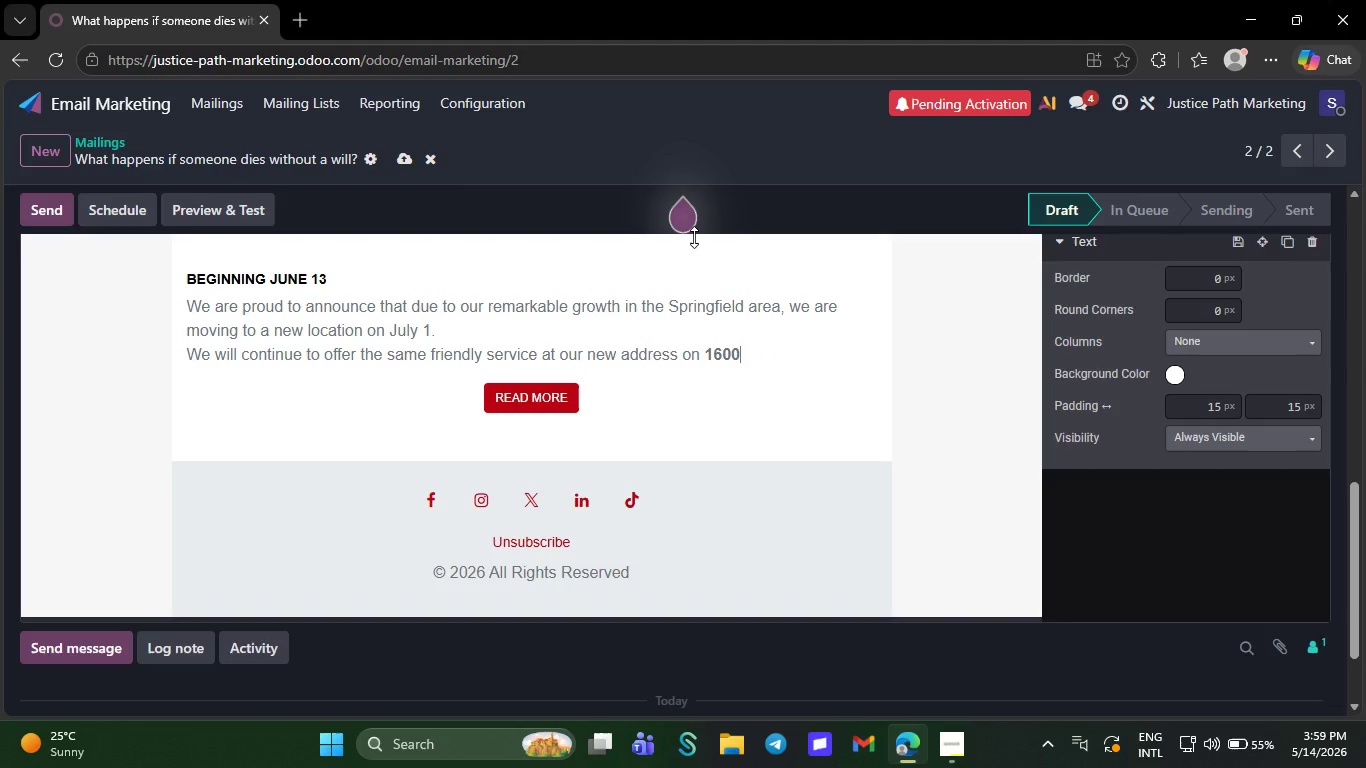 
key(Backspace)
 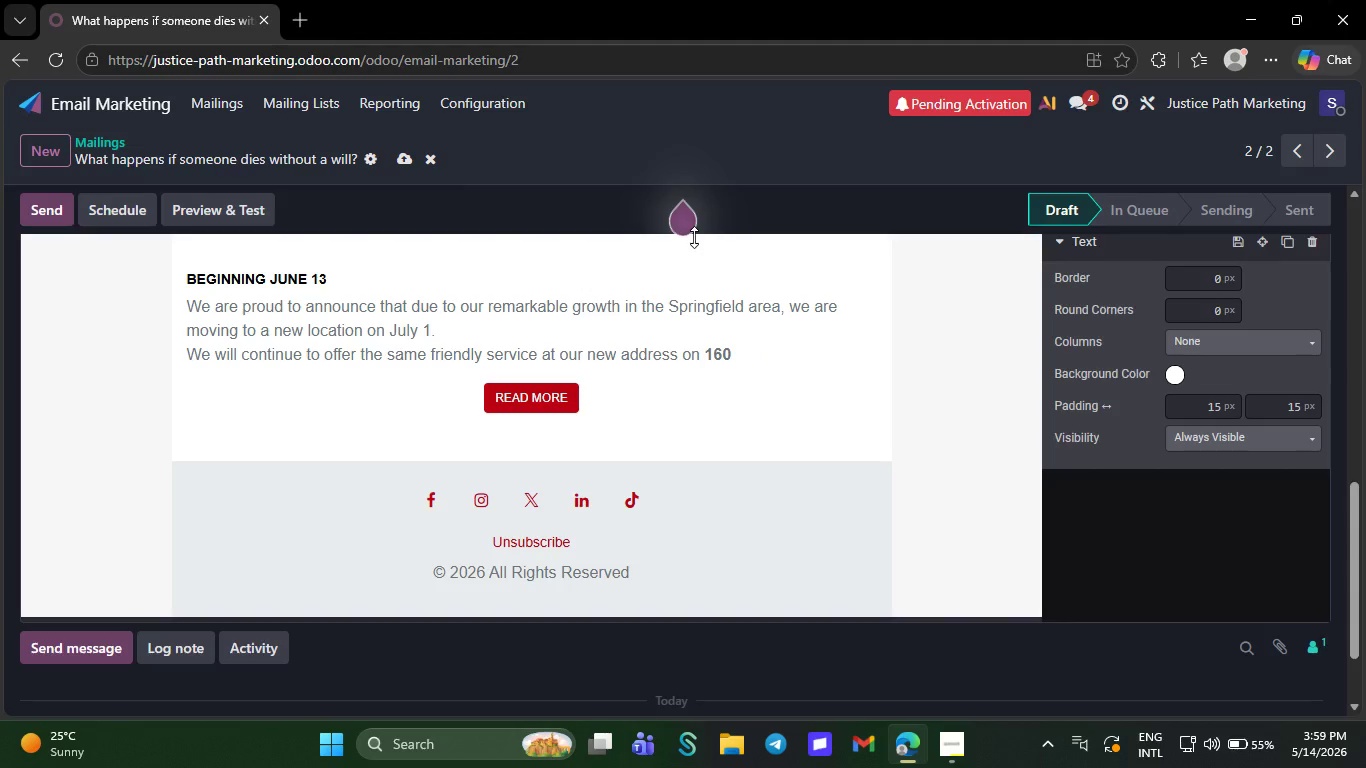 
key(Backspace)
 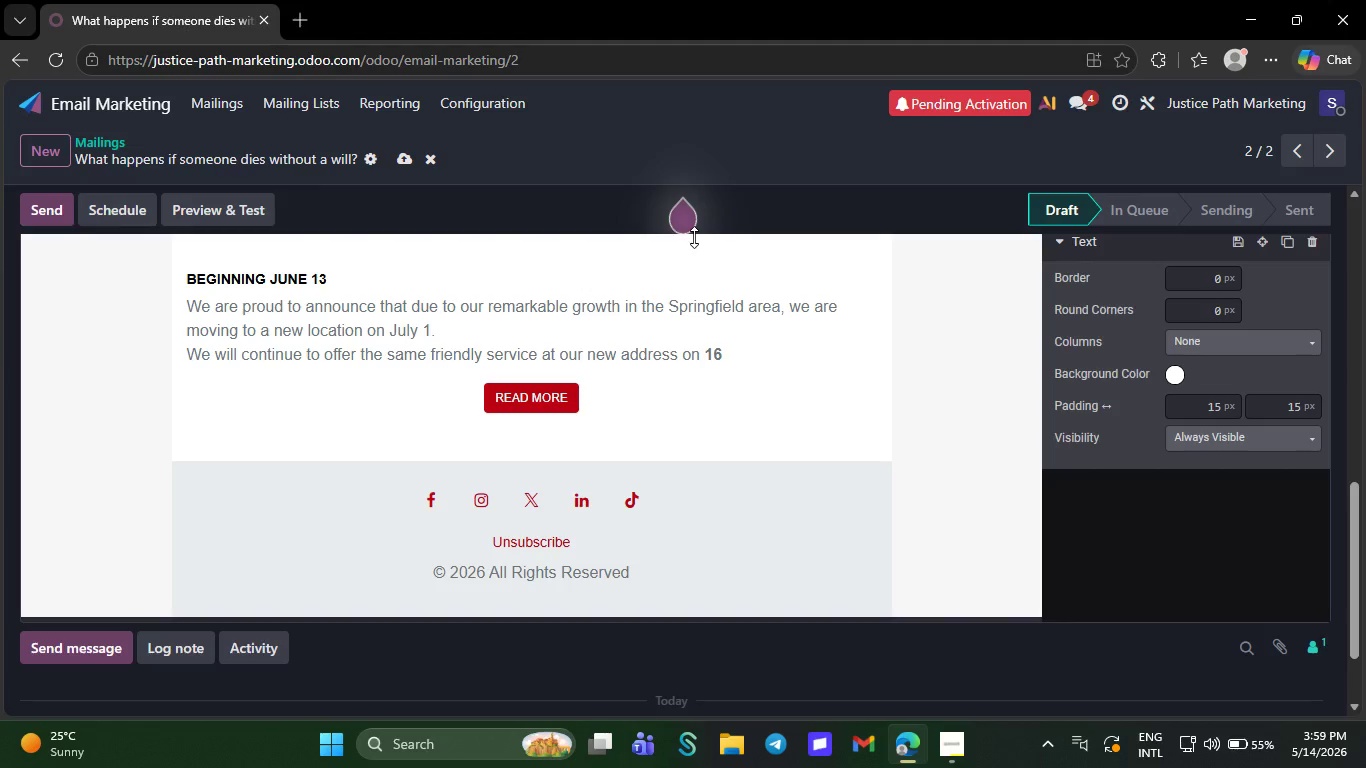 
key(Backspace)
 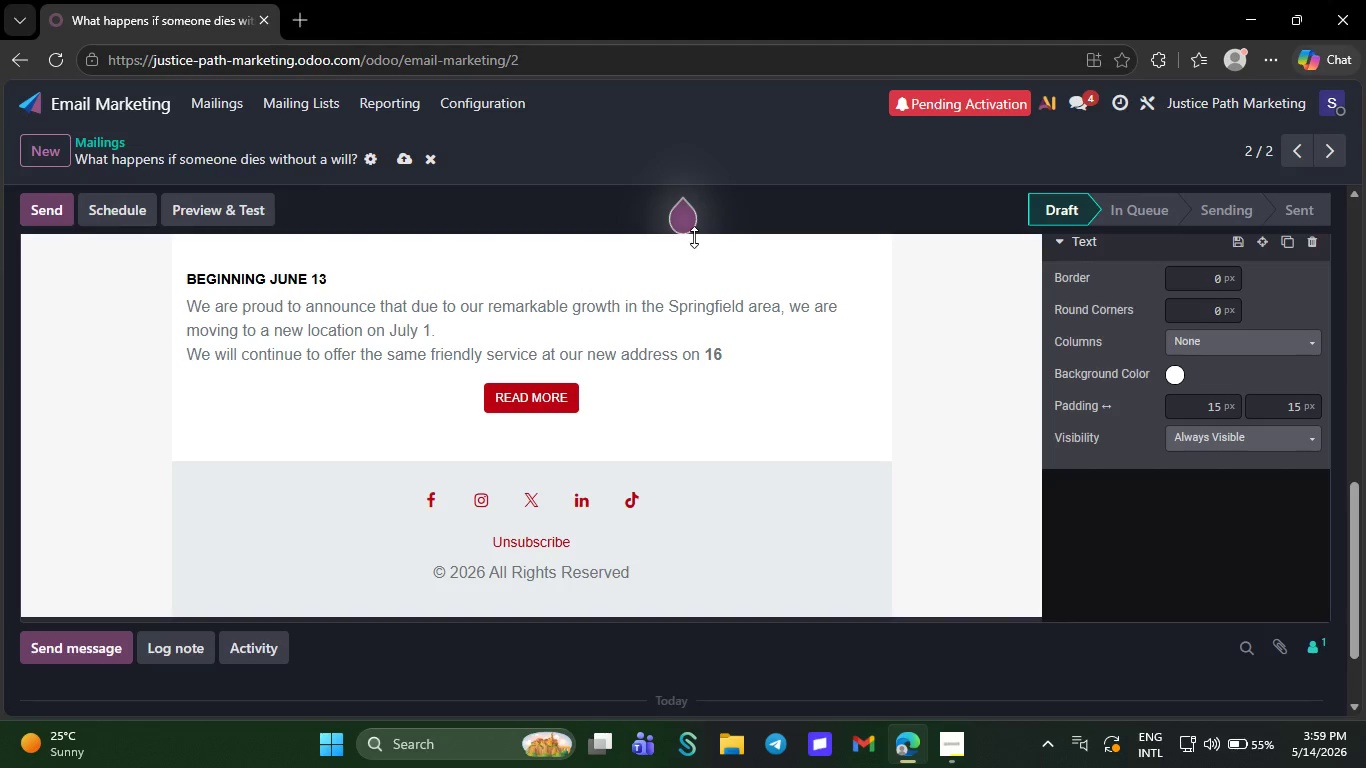 
key(Backspace)
 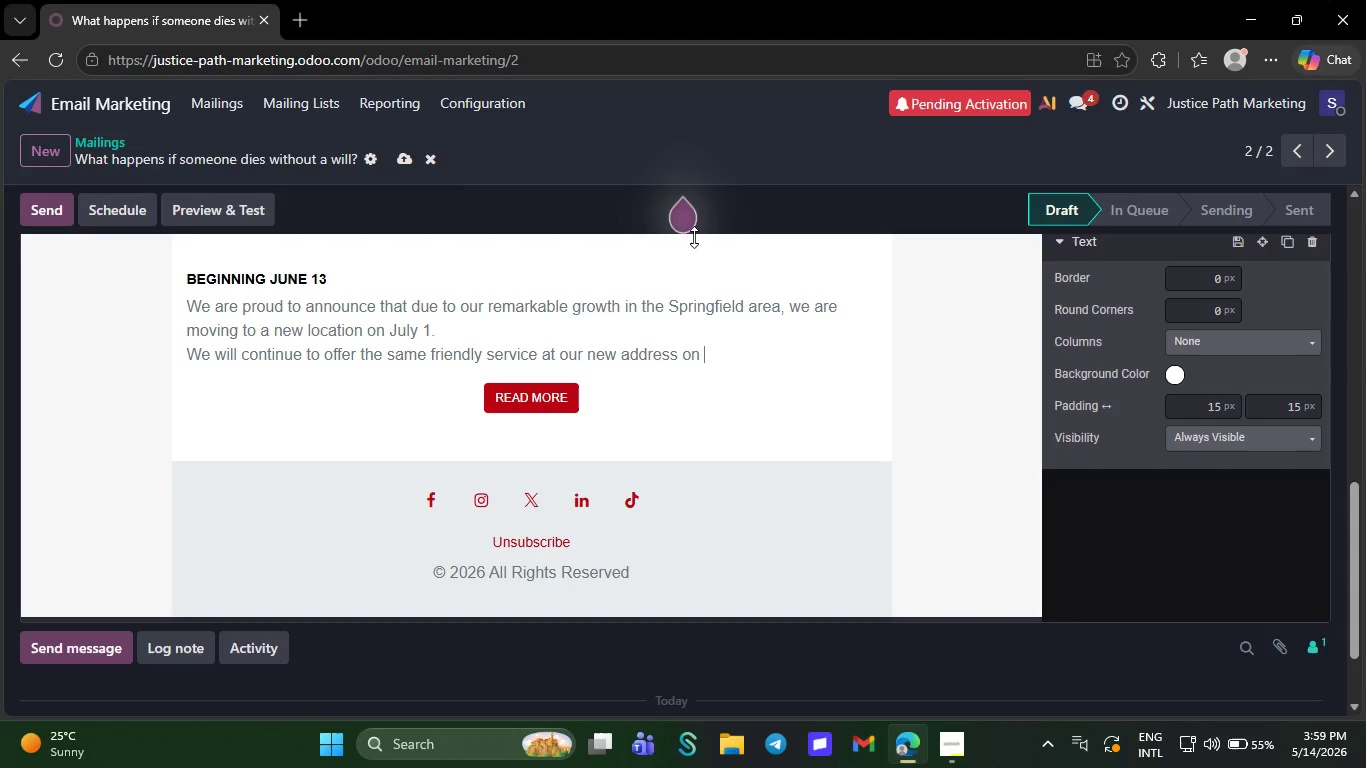 
key(Backspace)
 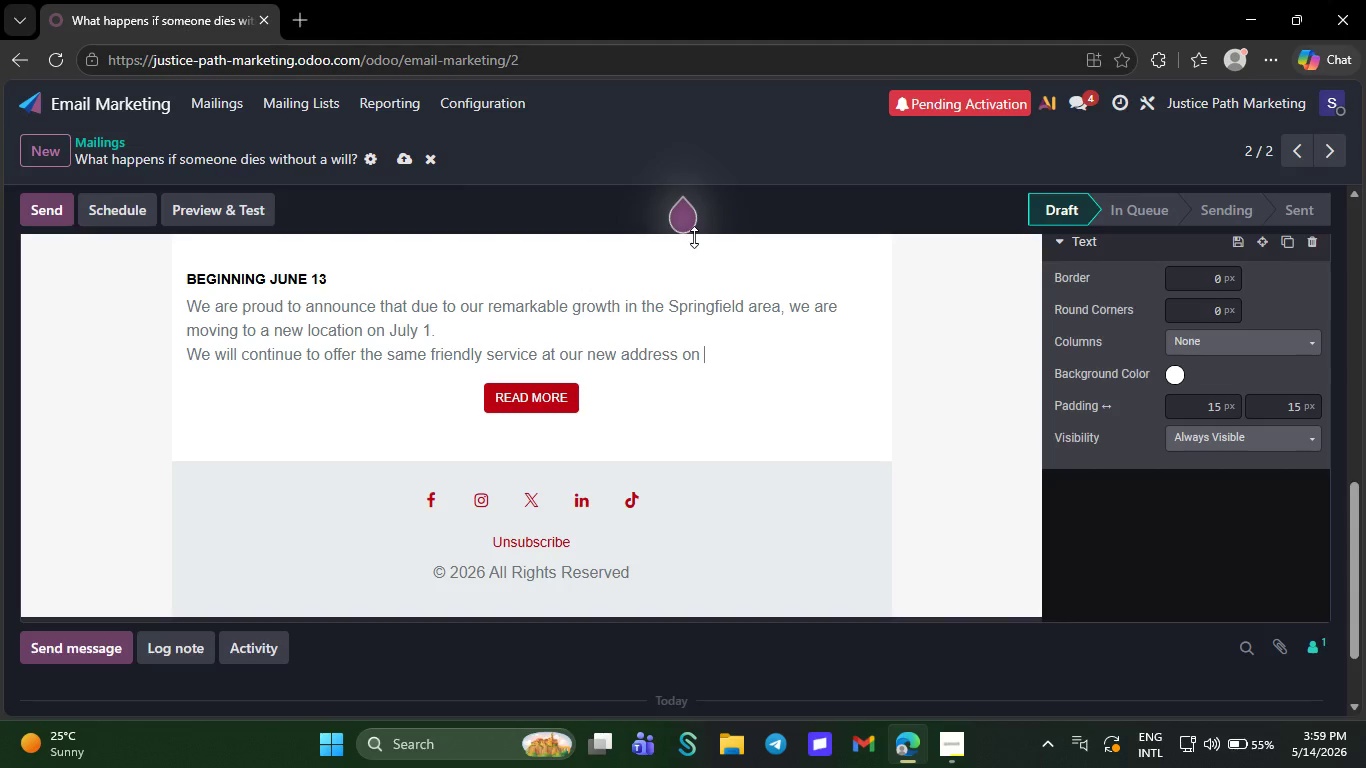 
key(Backspace)
 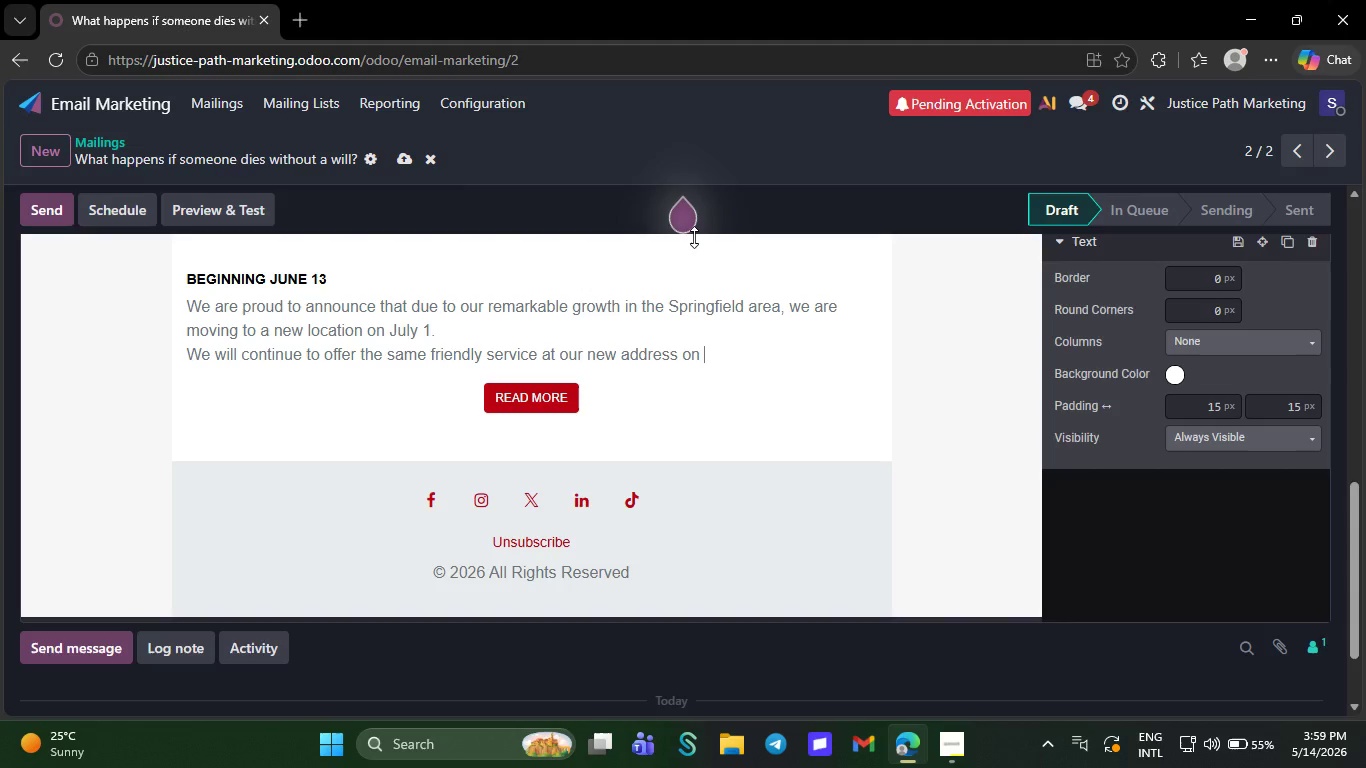 
key(Backspace)
 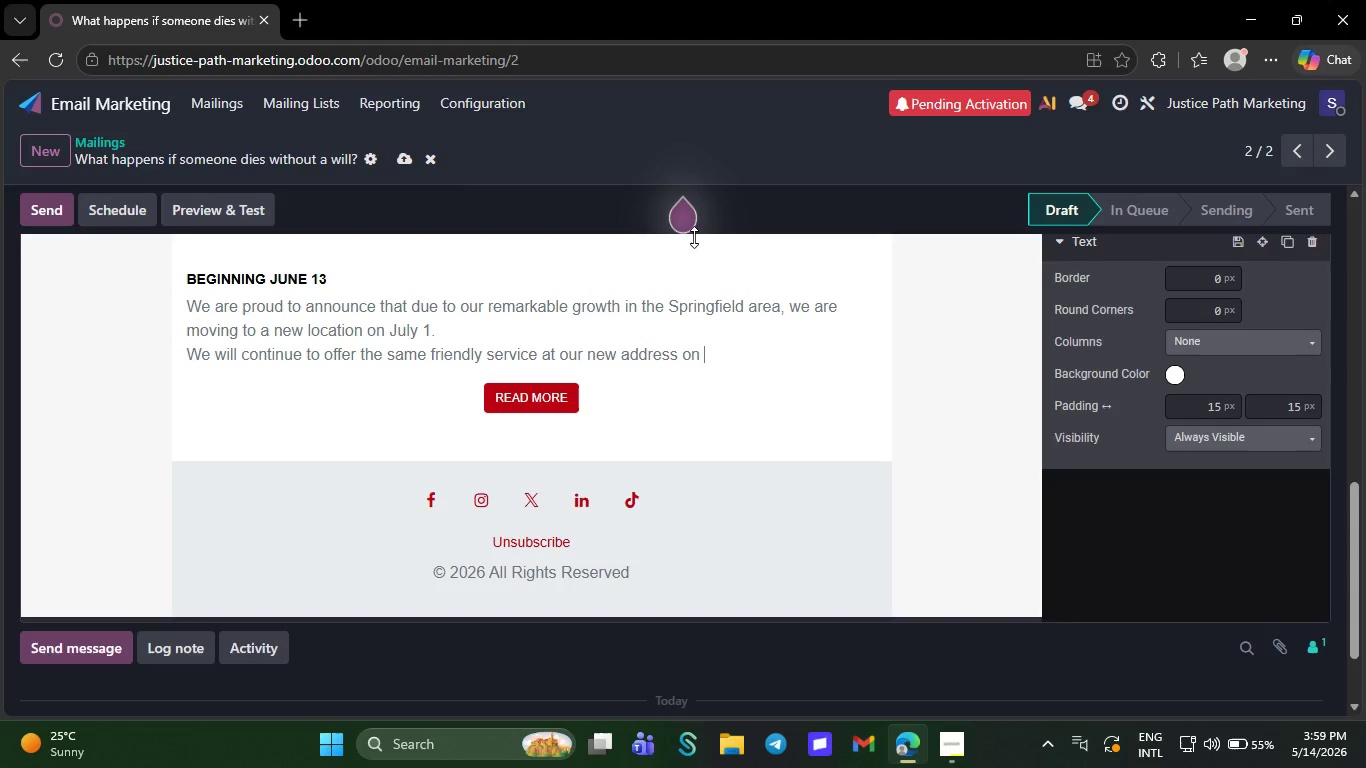 
key(Backspace)
 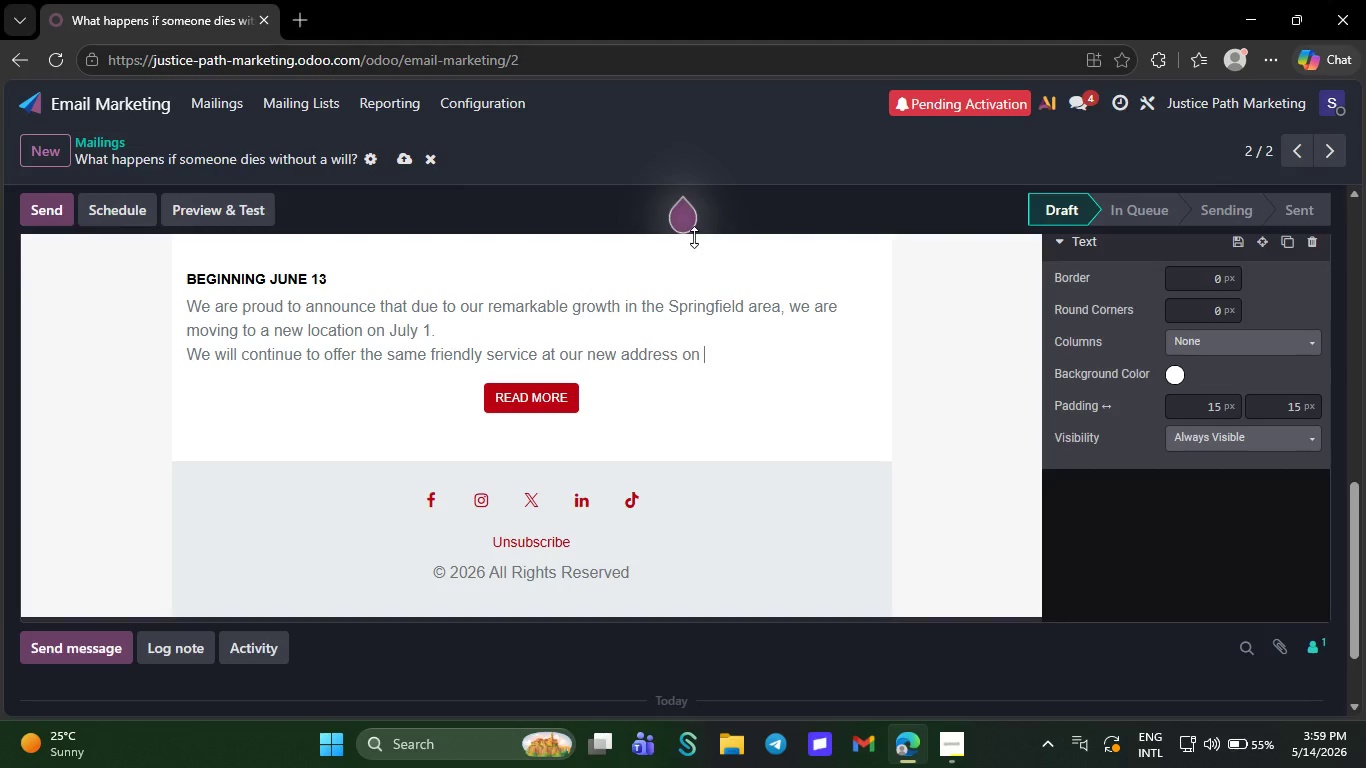 
key(Backspace)
 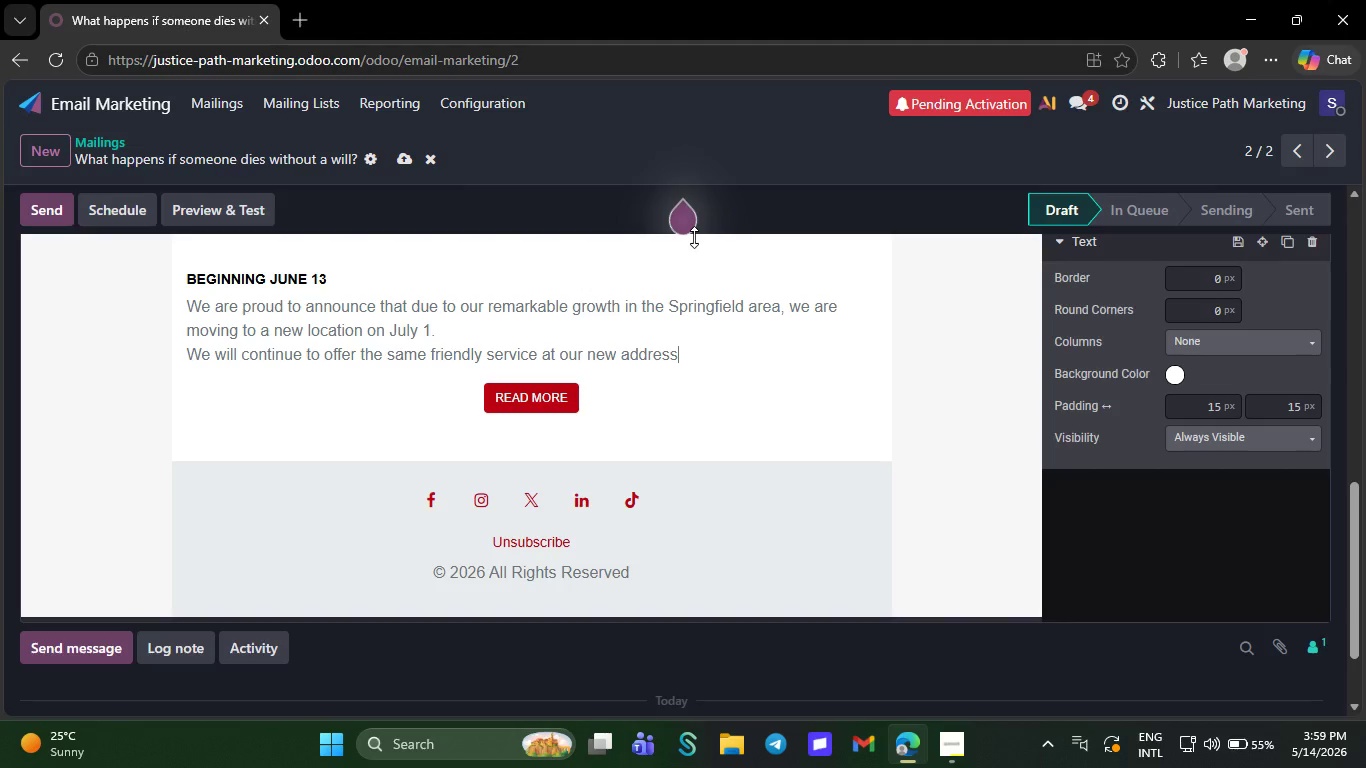 
key(Backspace)
 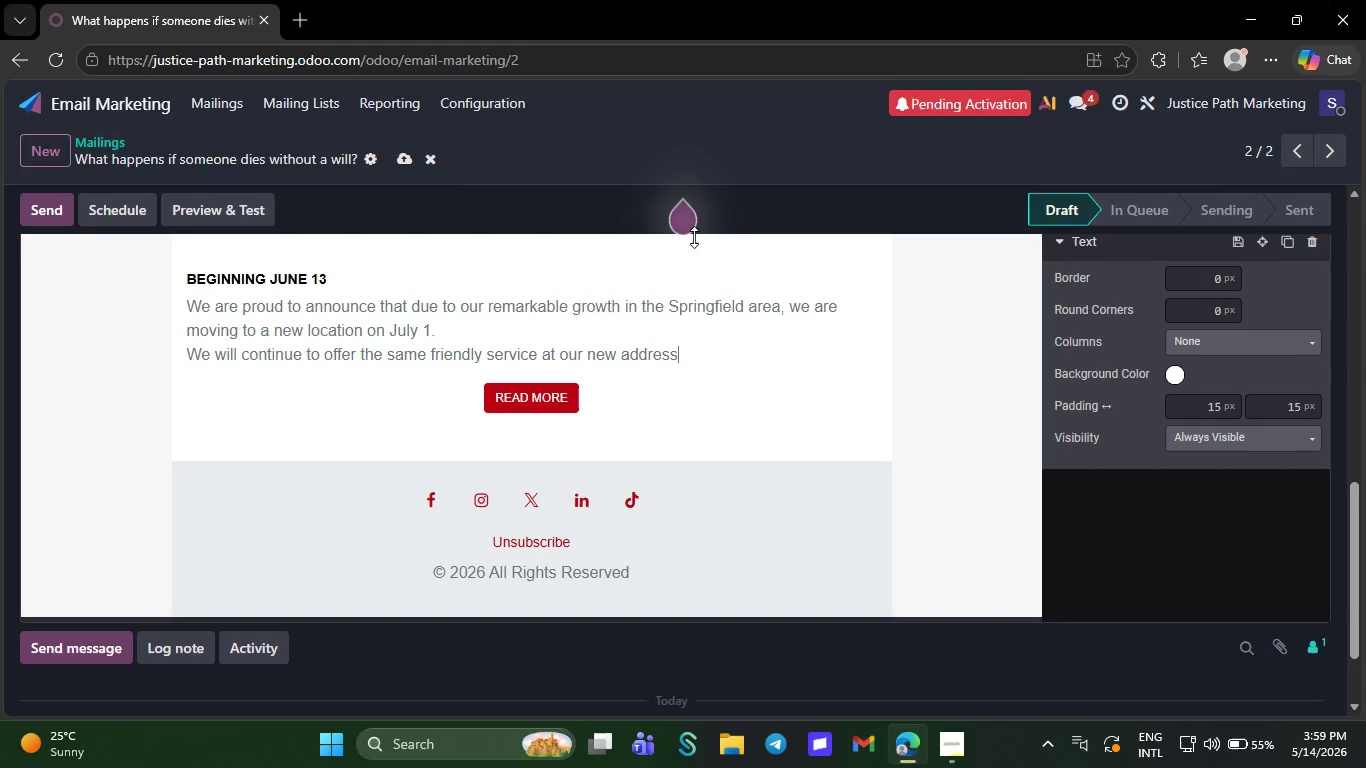 
key(Backspace)
 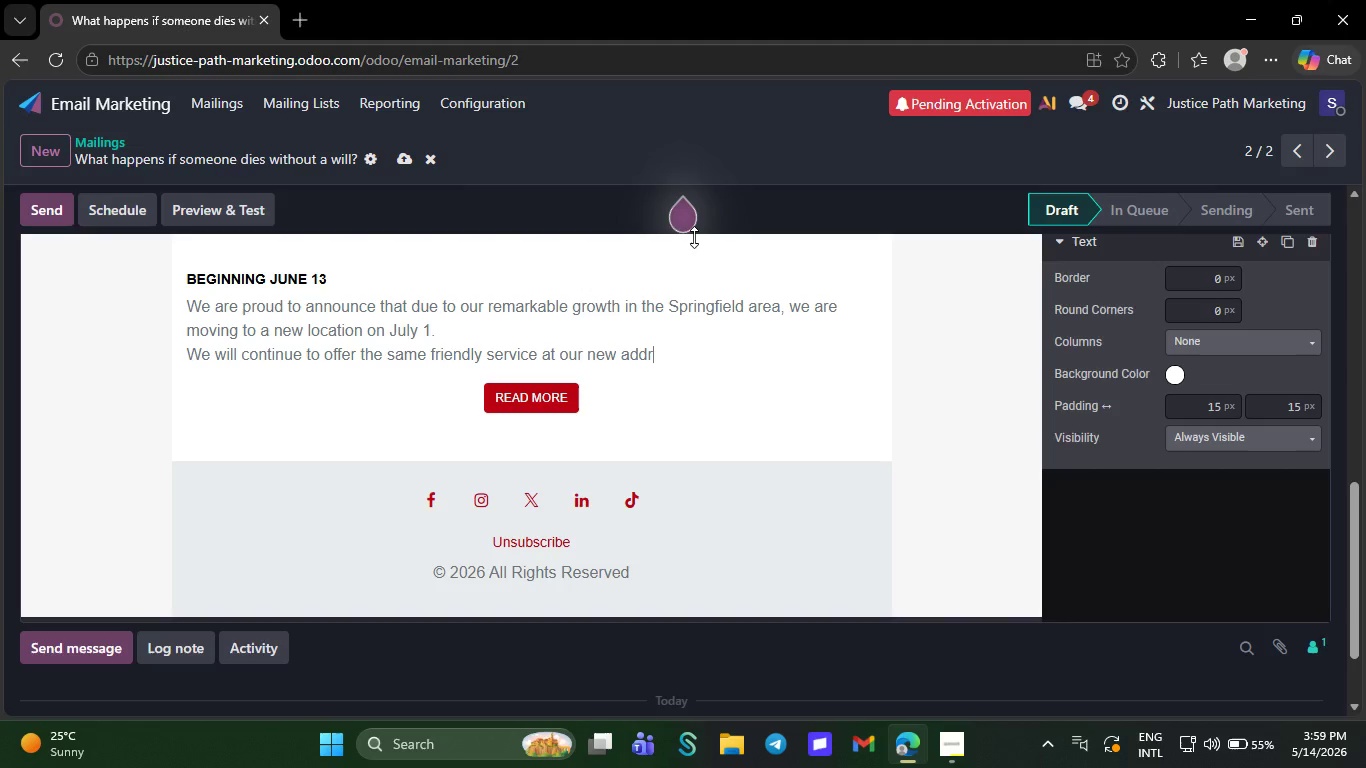 
key(Backspace)
 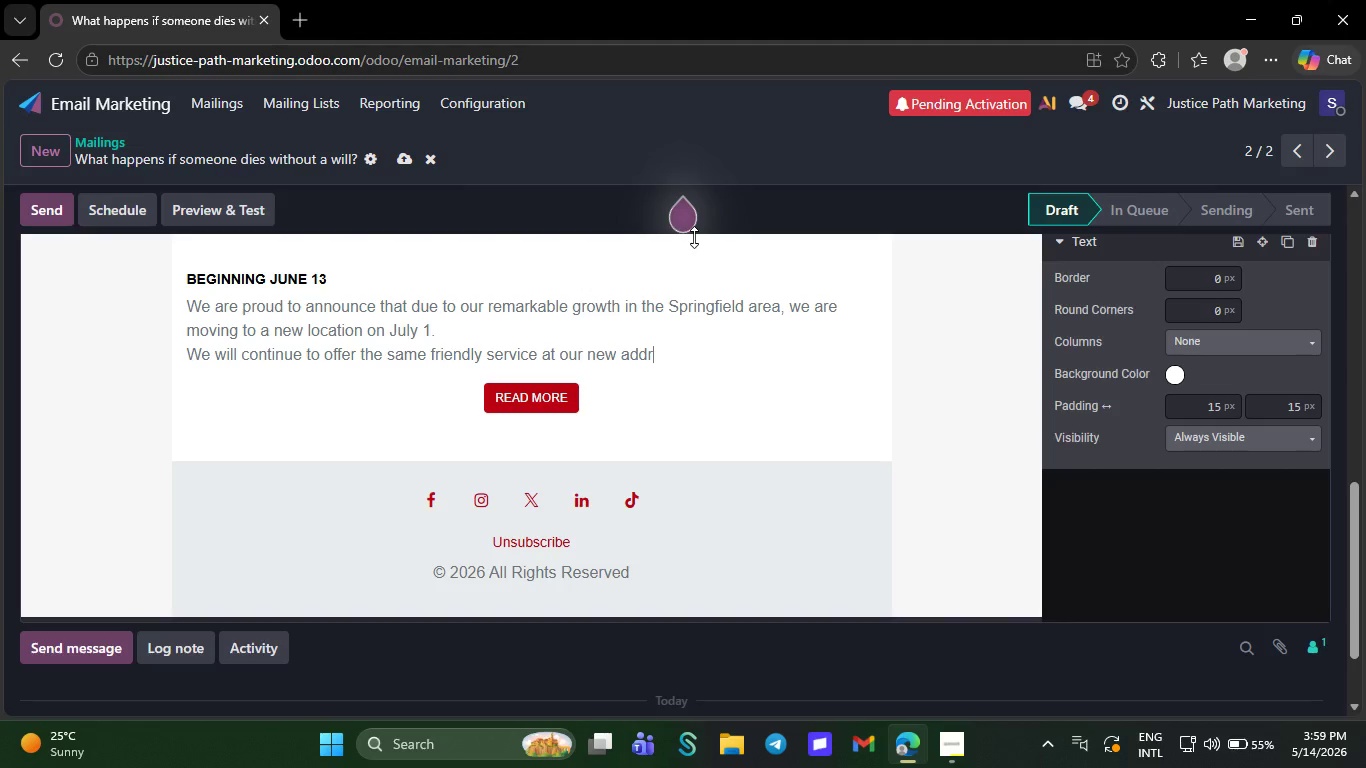 
key(Backspace)
 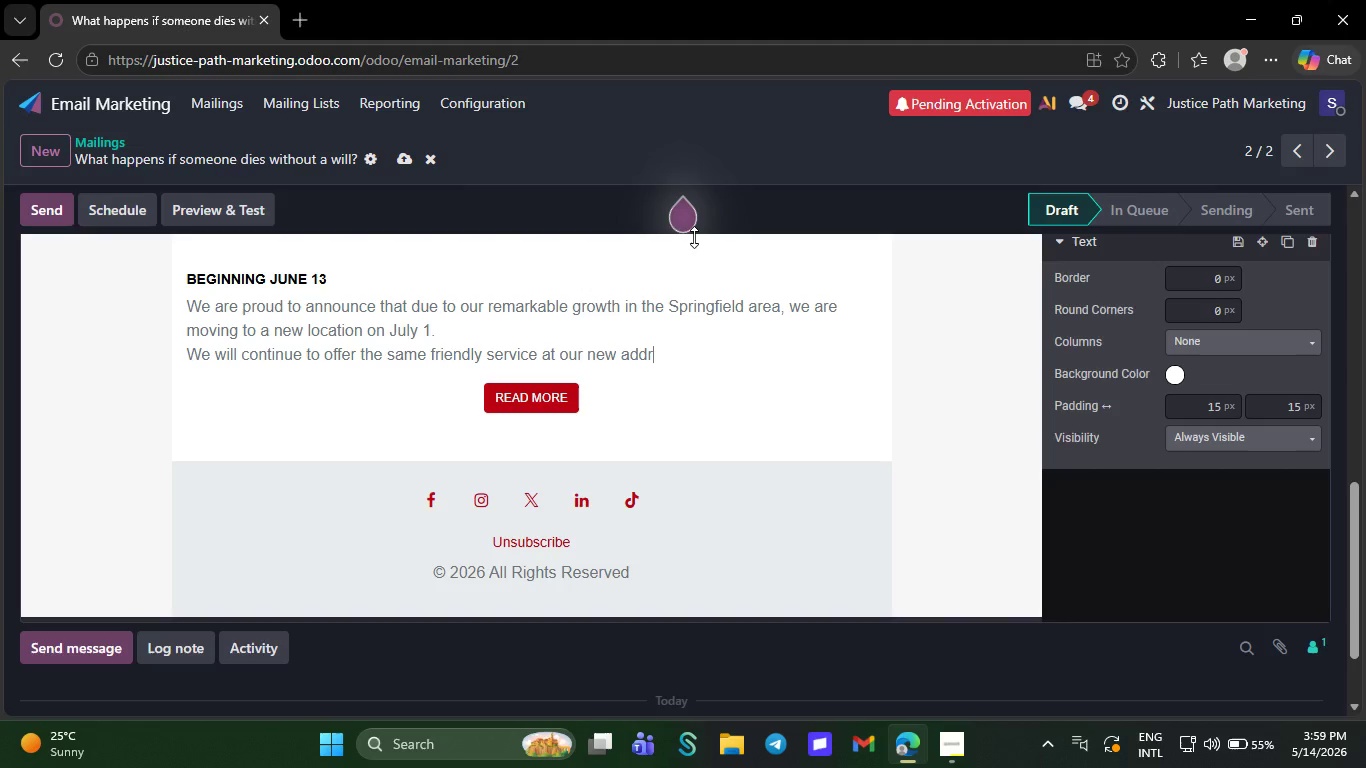 
key(Backspace)
 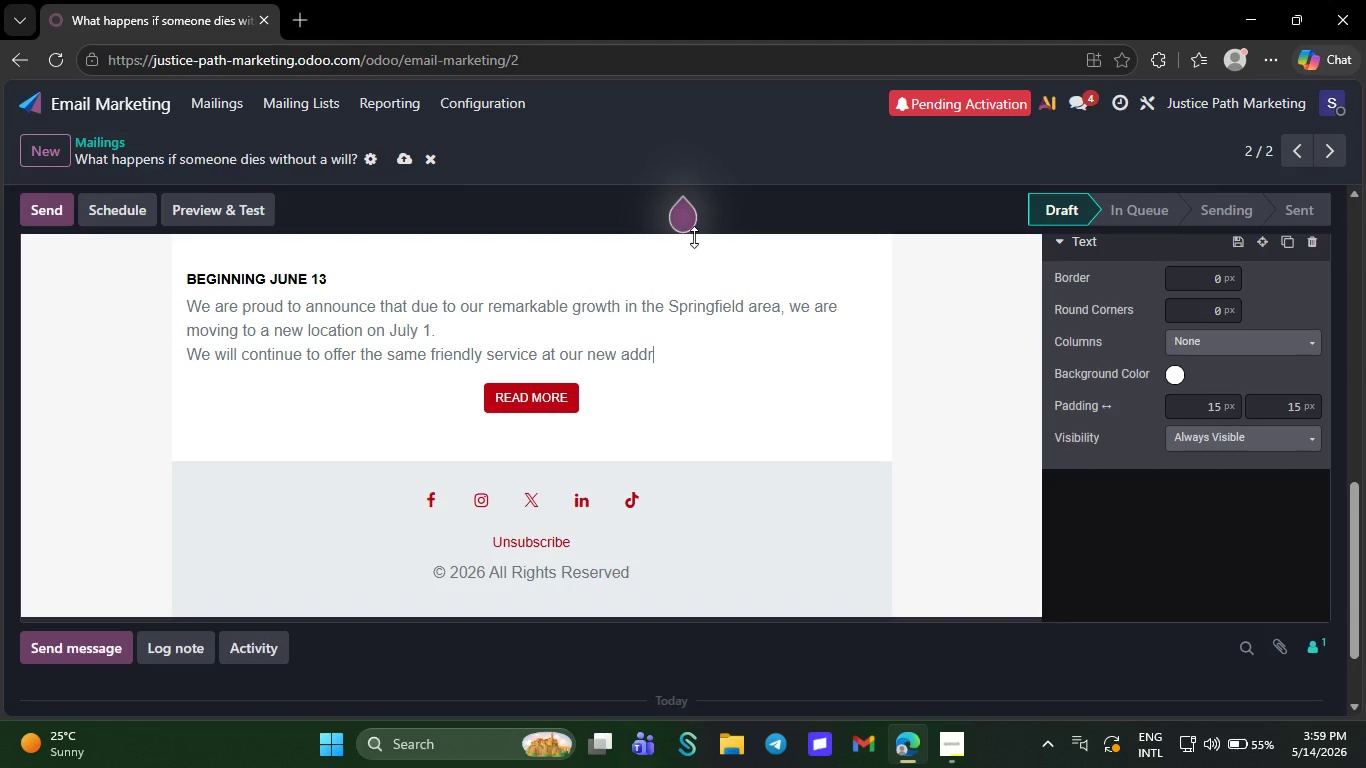 
key(Backspace)
 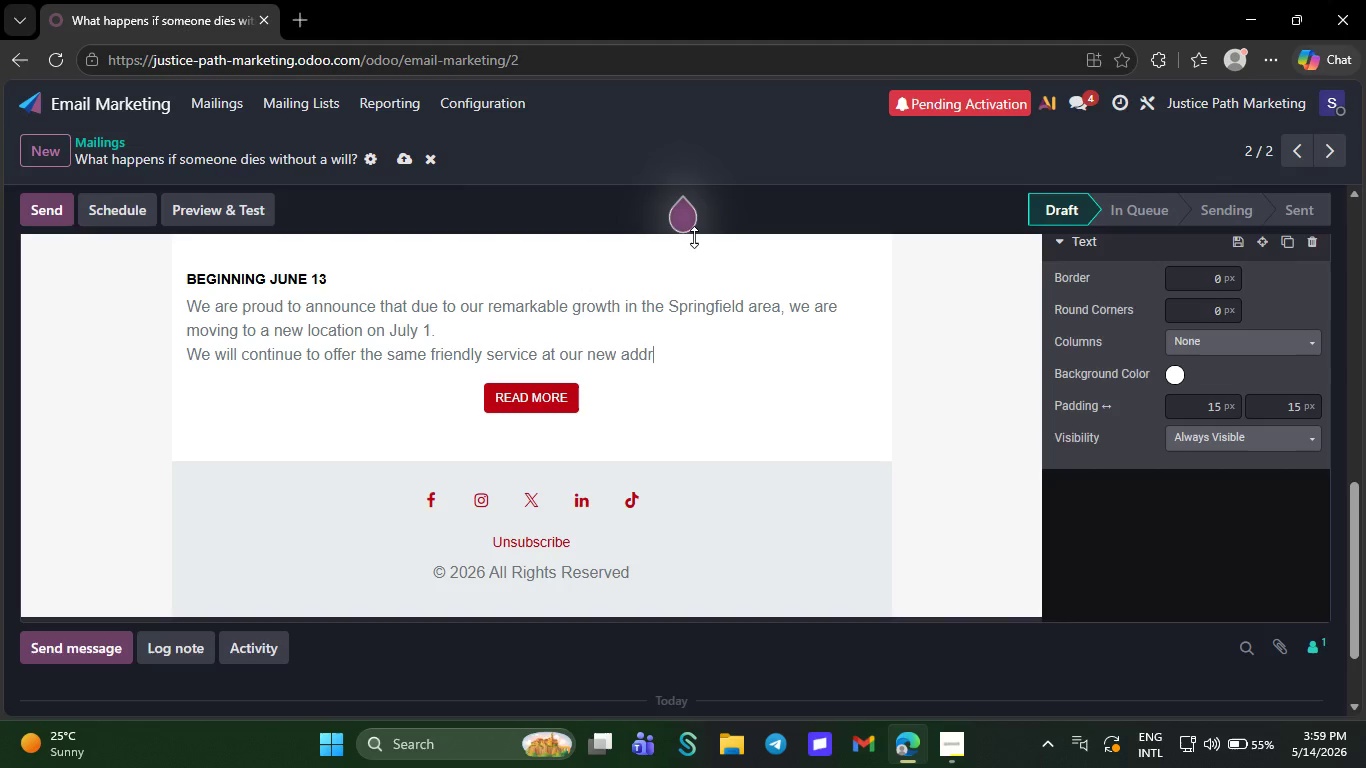 
key(Backspace)
 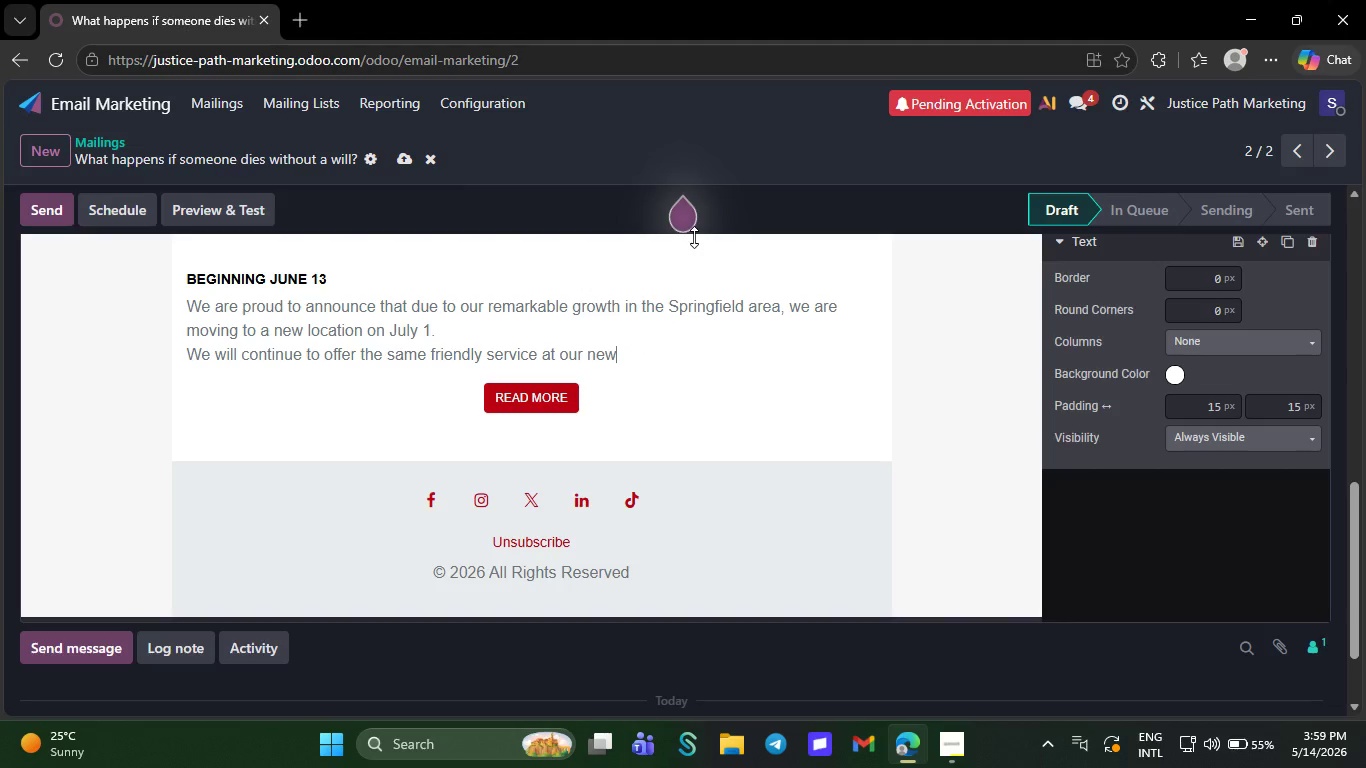 
key(Backspace)
 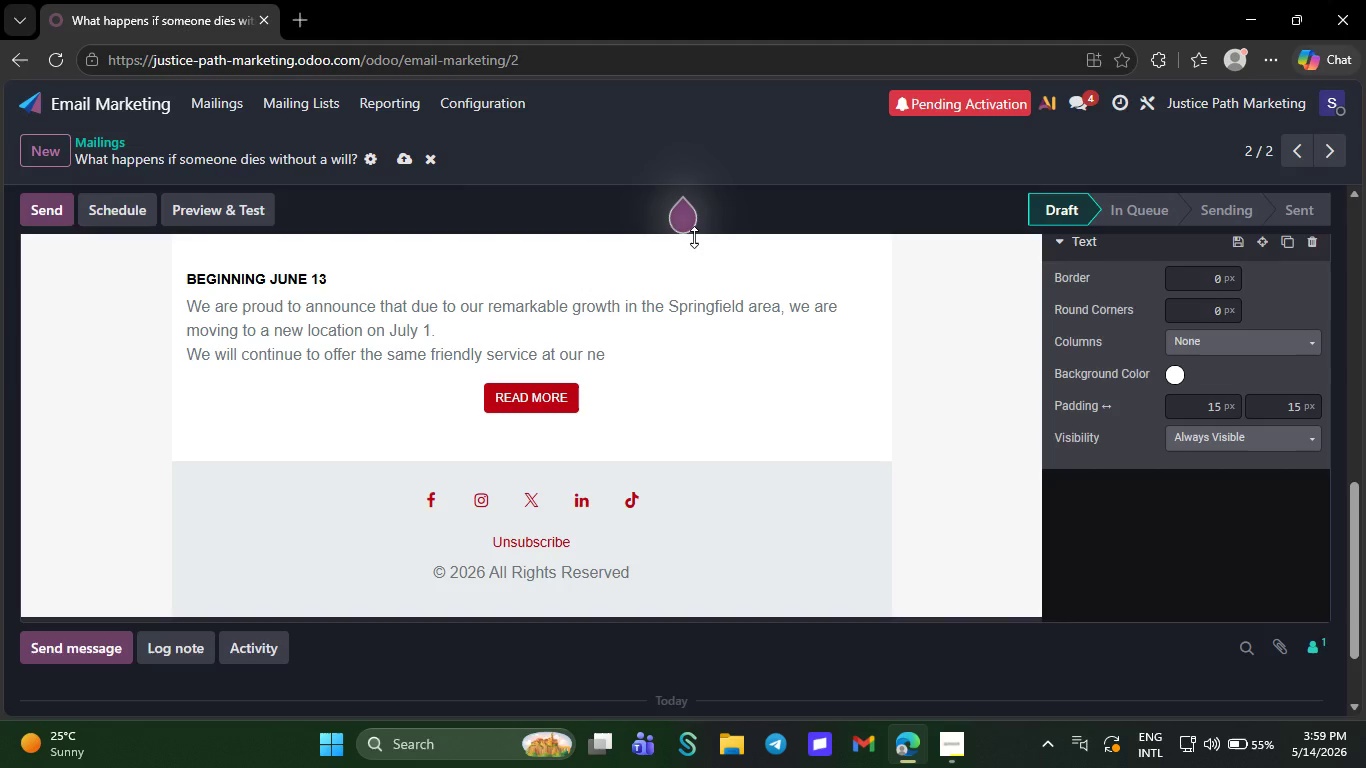 
wait(8.06)
 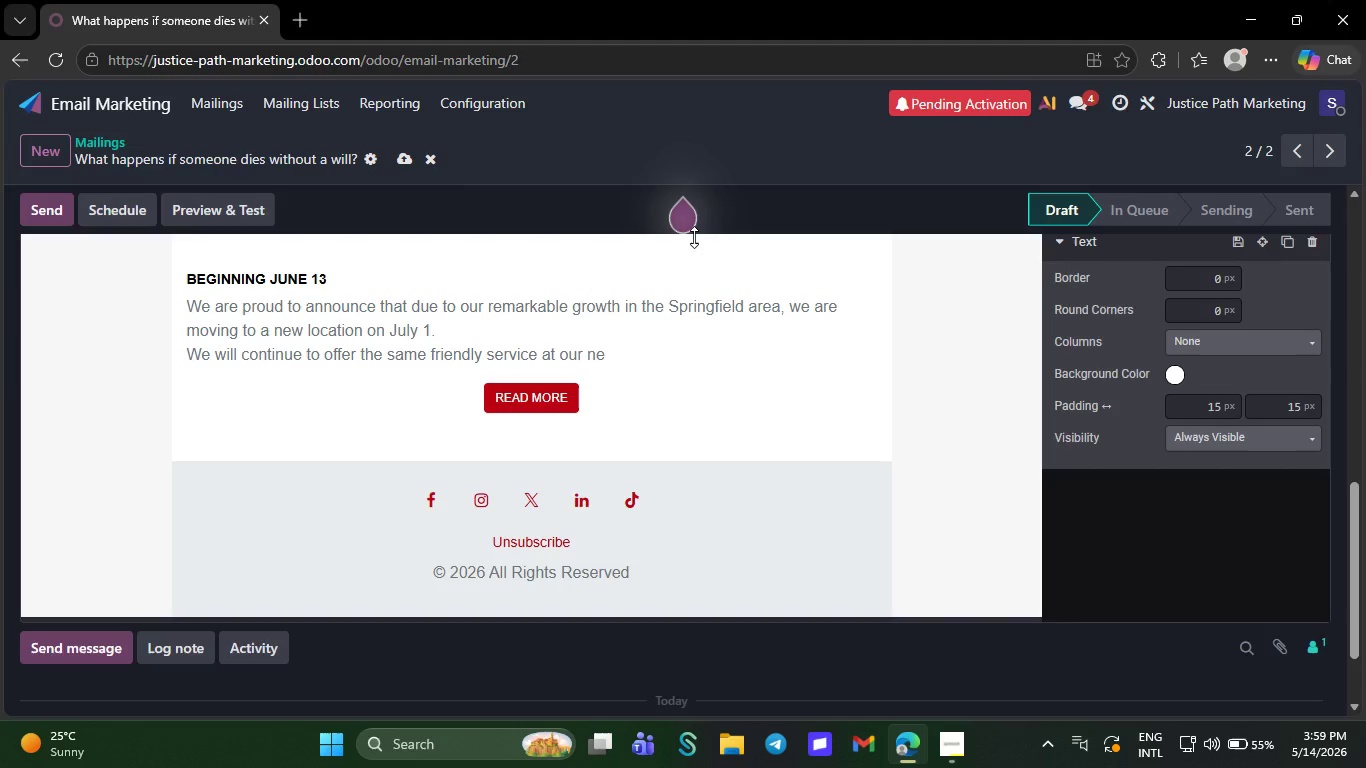 
key(Backspace)
 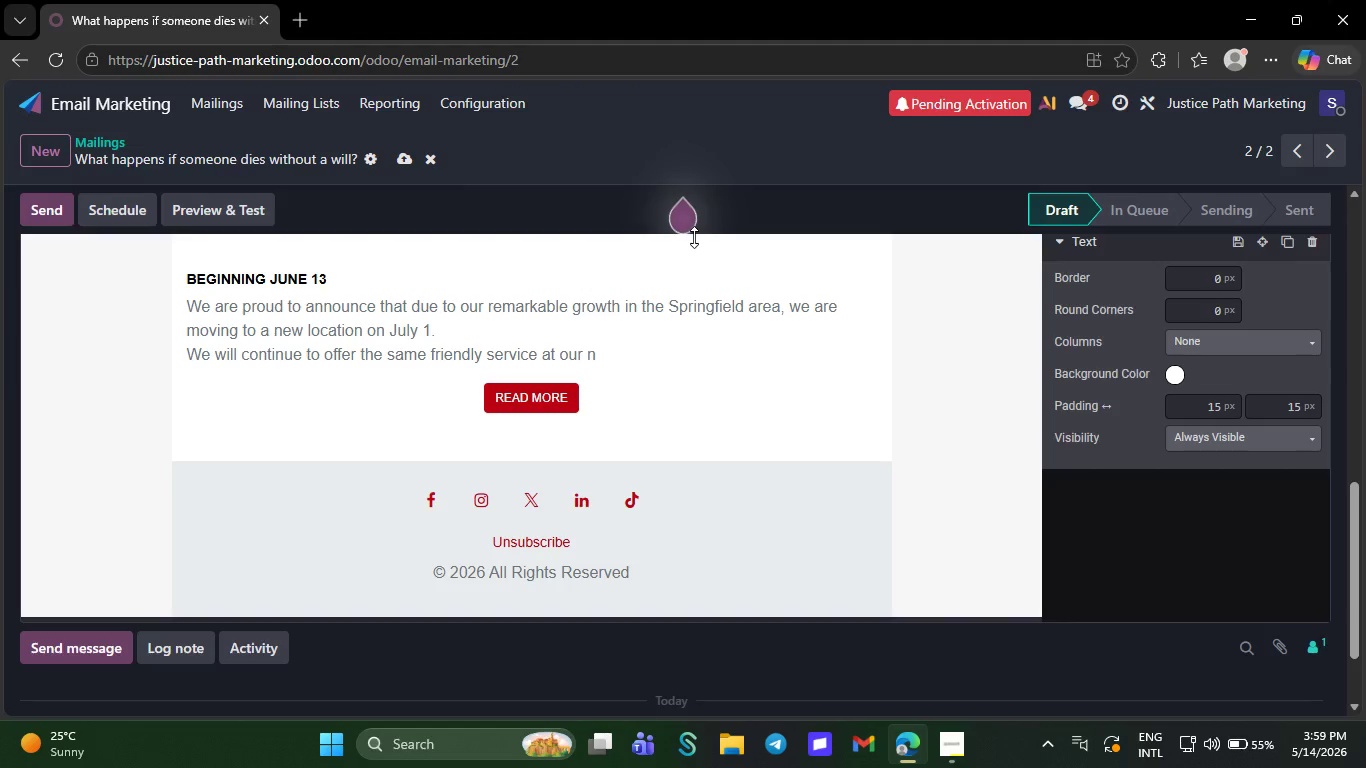 
key(Backspace)
 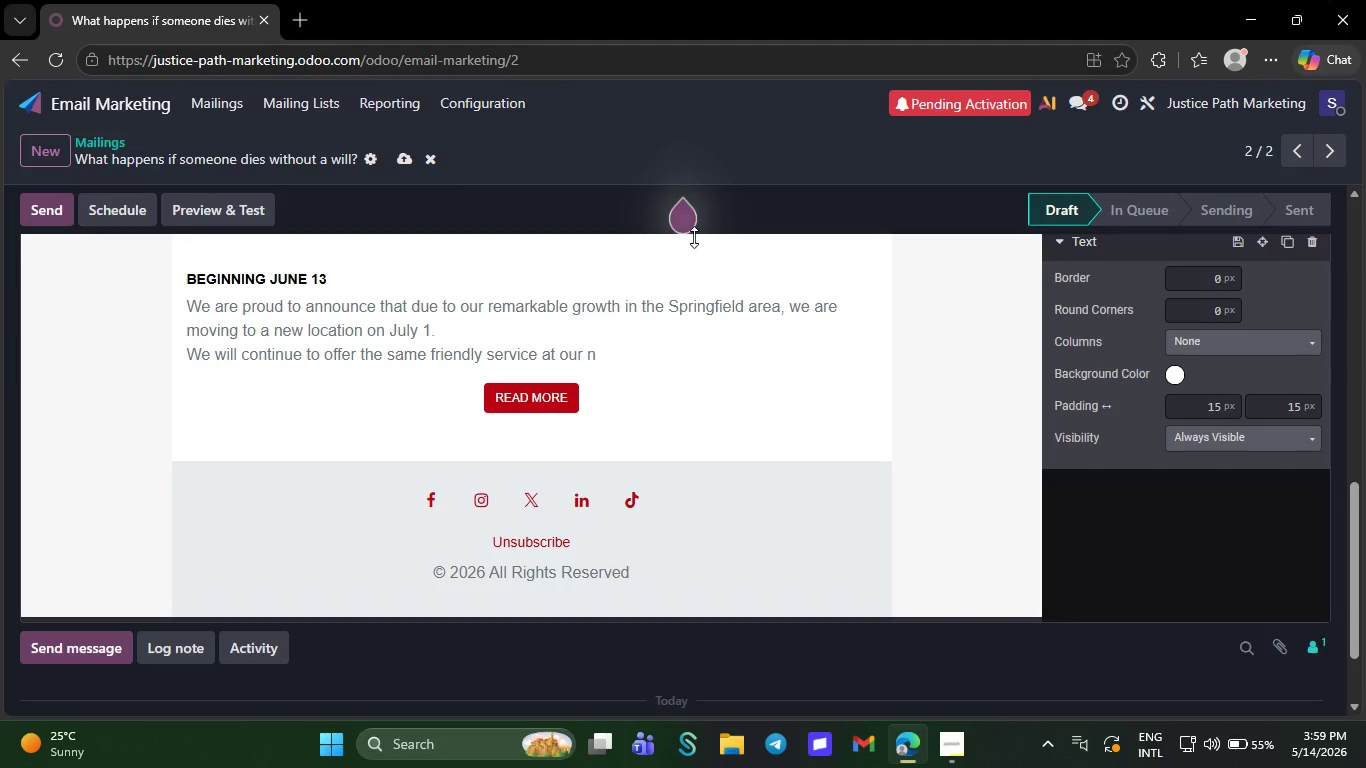 
key(Backspace)
 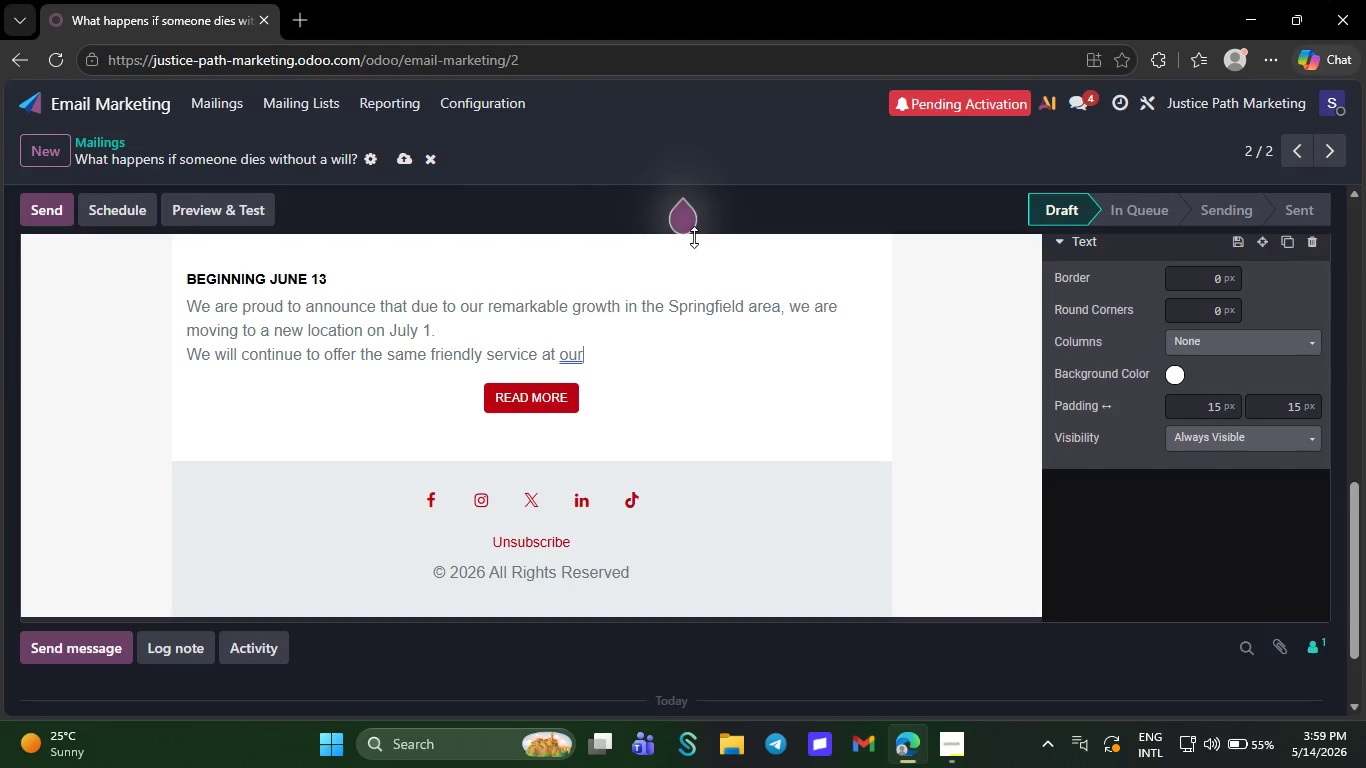 
key(Backspace)
 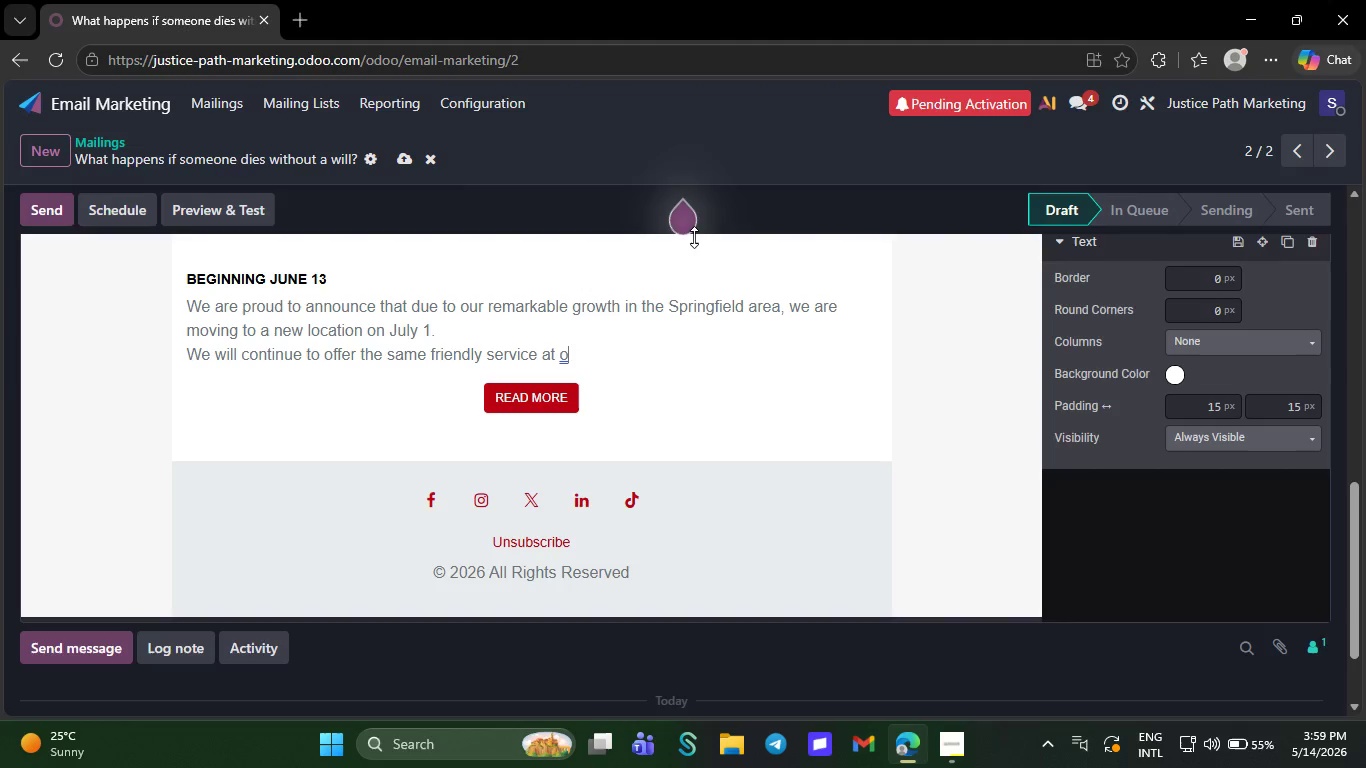 
key(Backspace)
 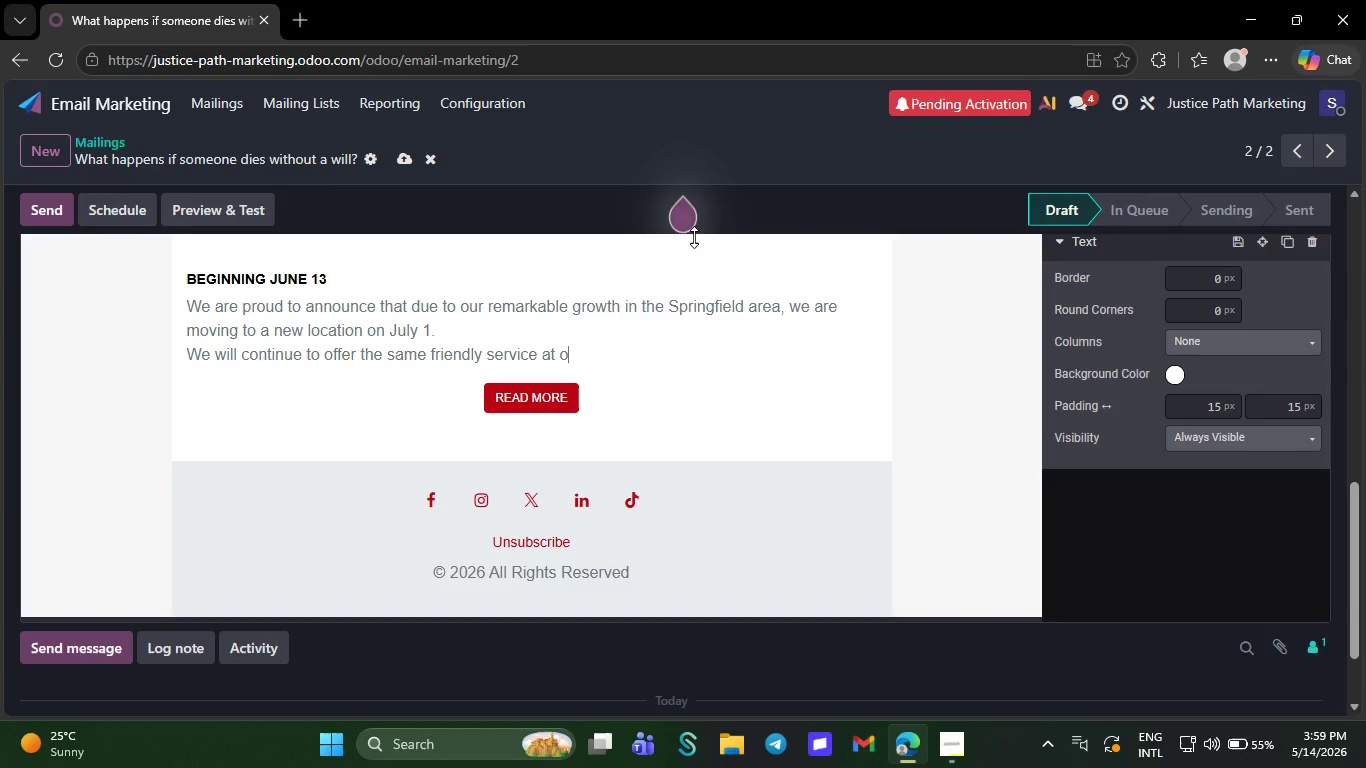 
key(Backspace)
 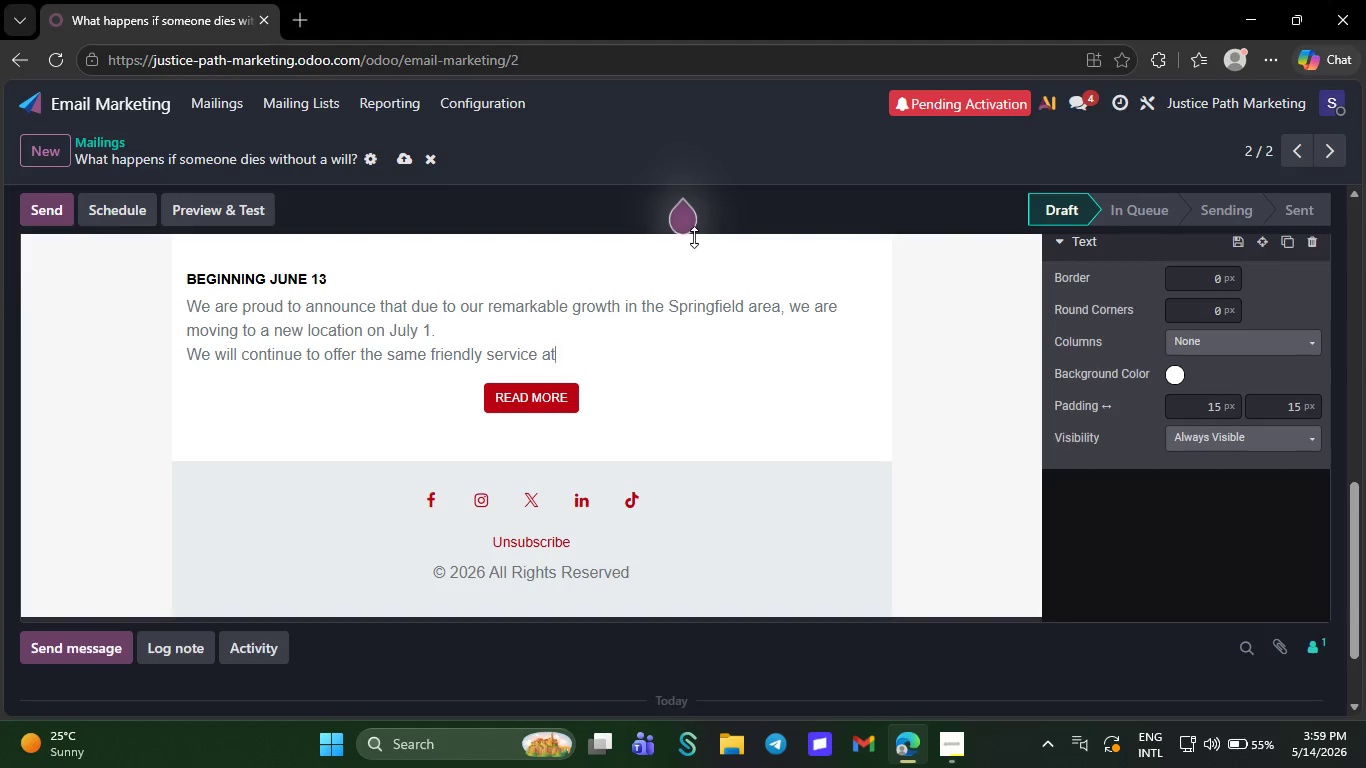 
key(Backspace)
 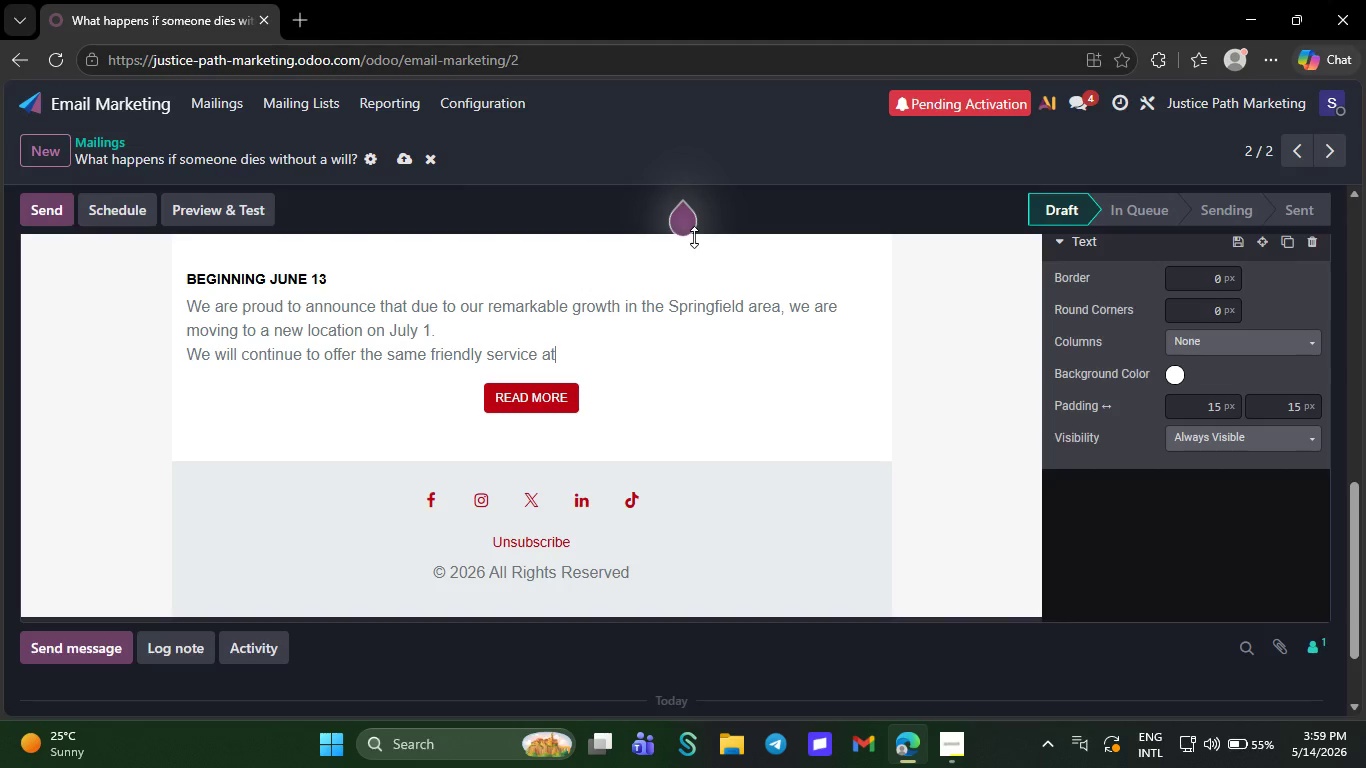 
key(Backspace)
 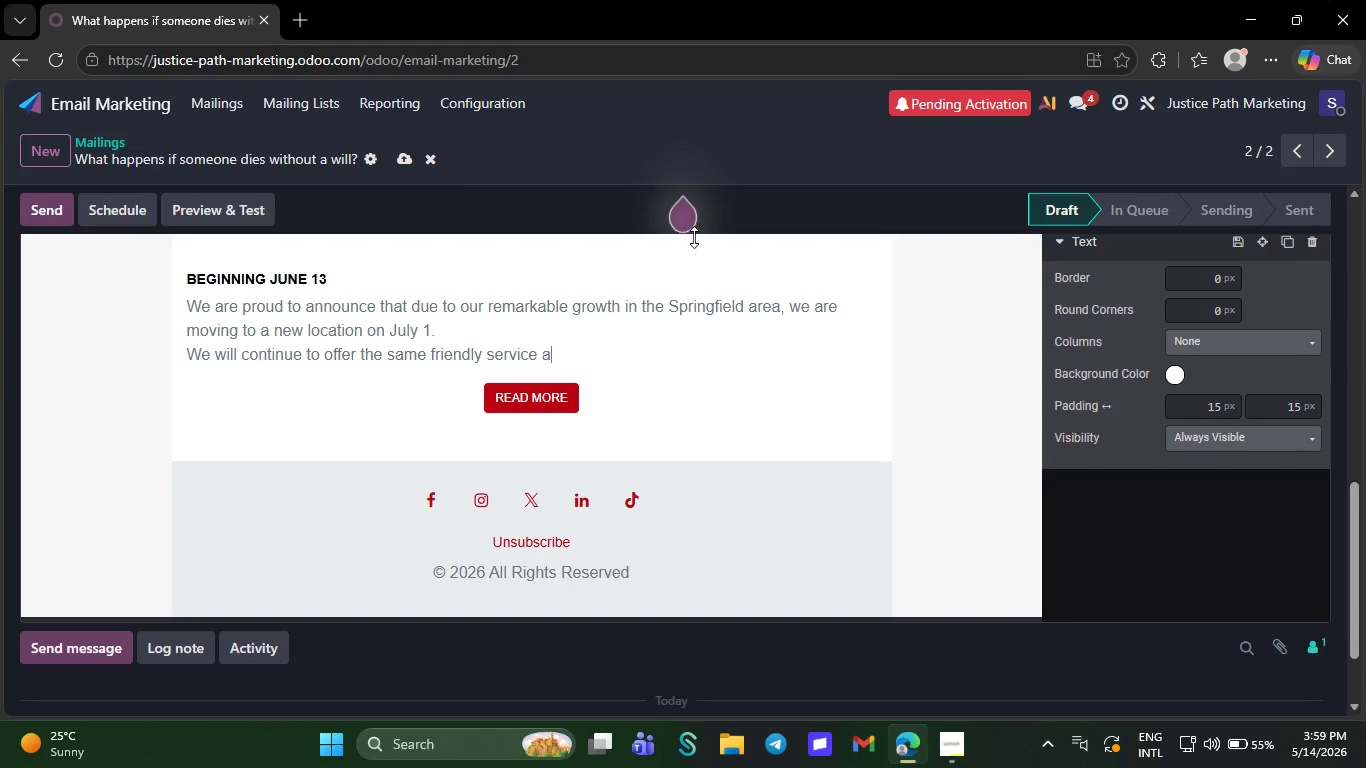 
key(Backspace)
 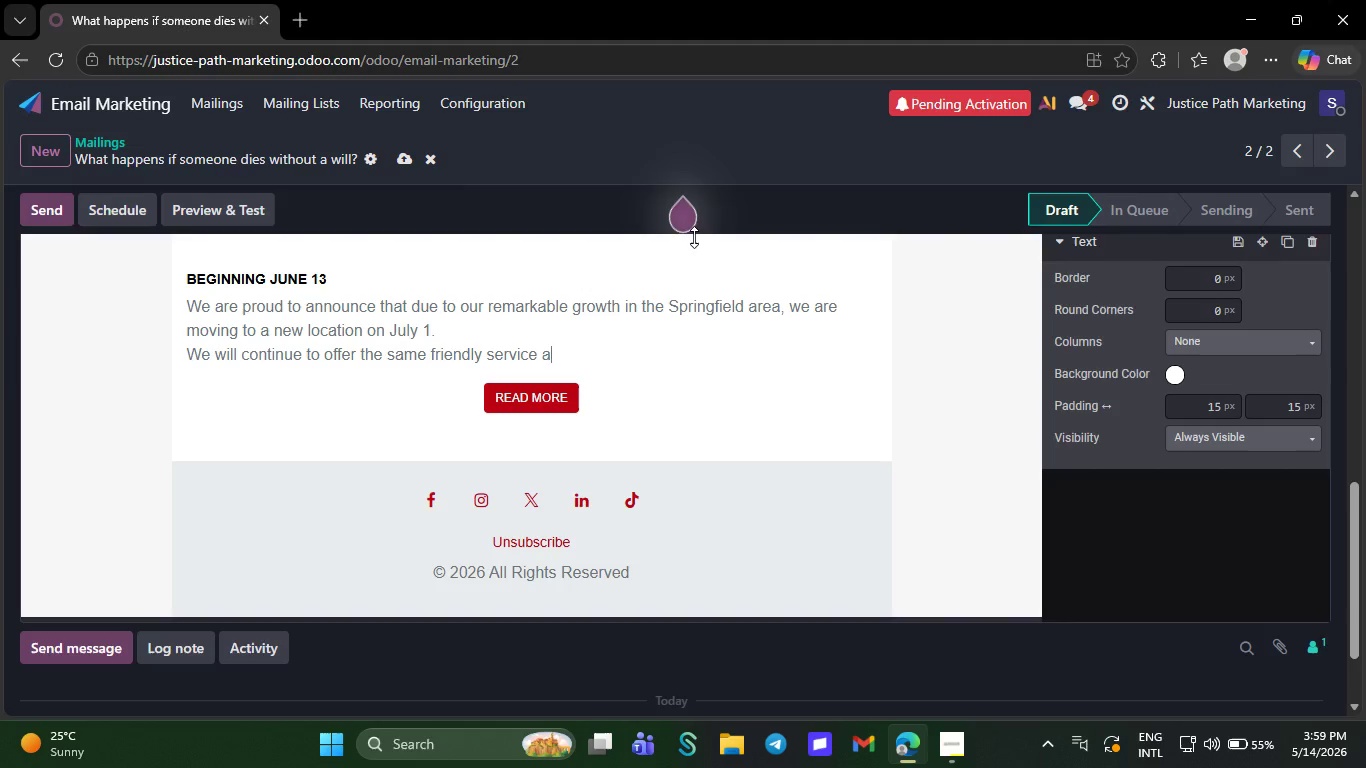 
key(Backspace)
 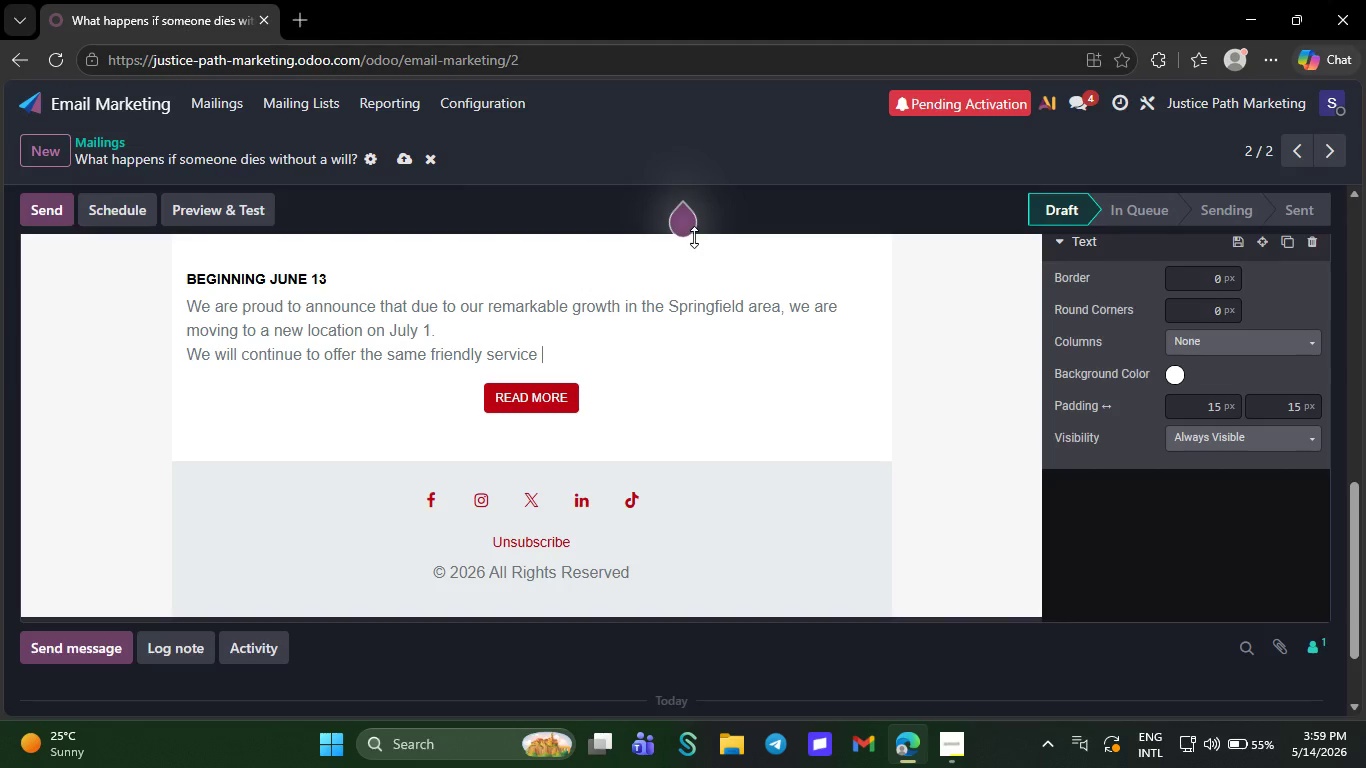 
key(Backspace)
 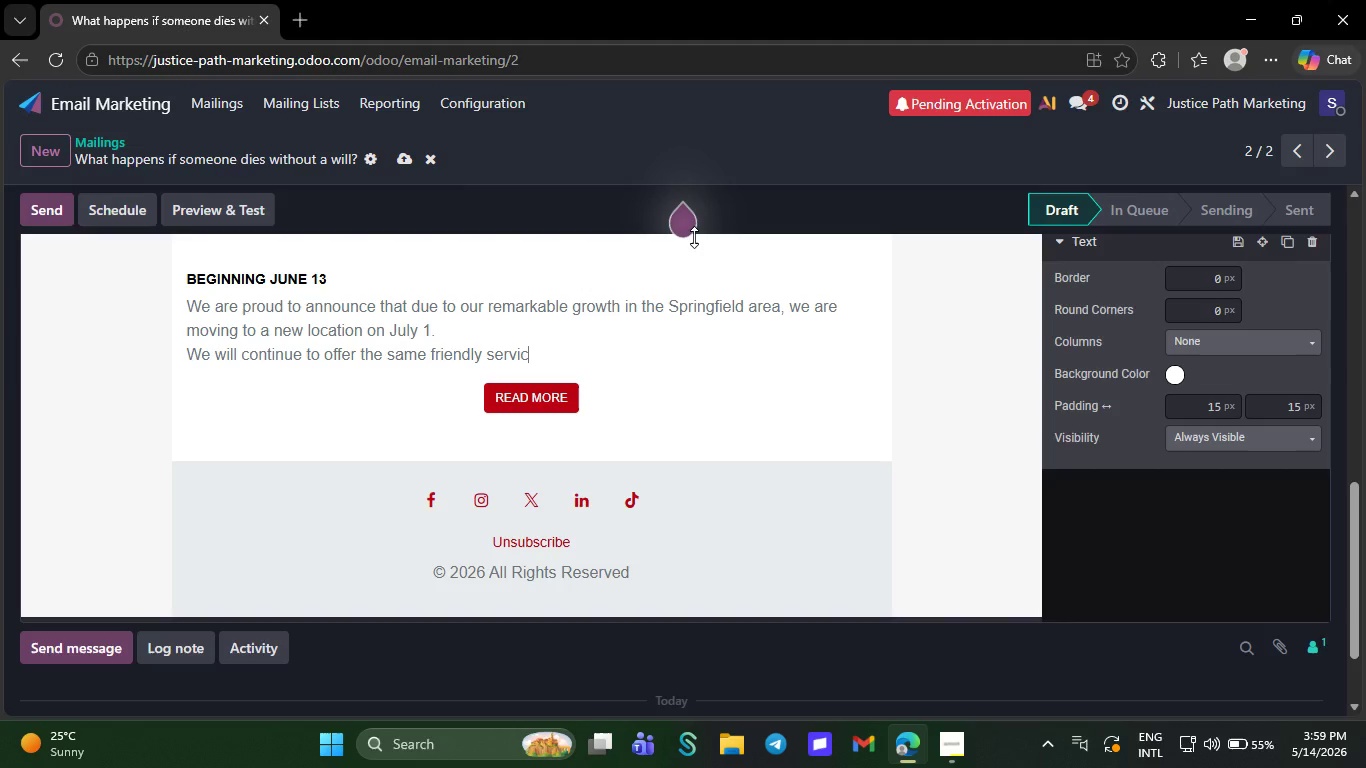 
key(Backspace)
 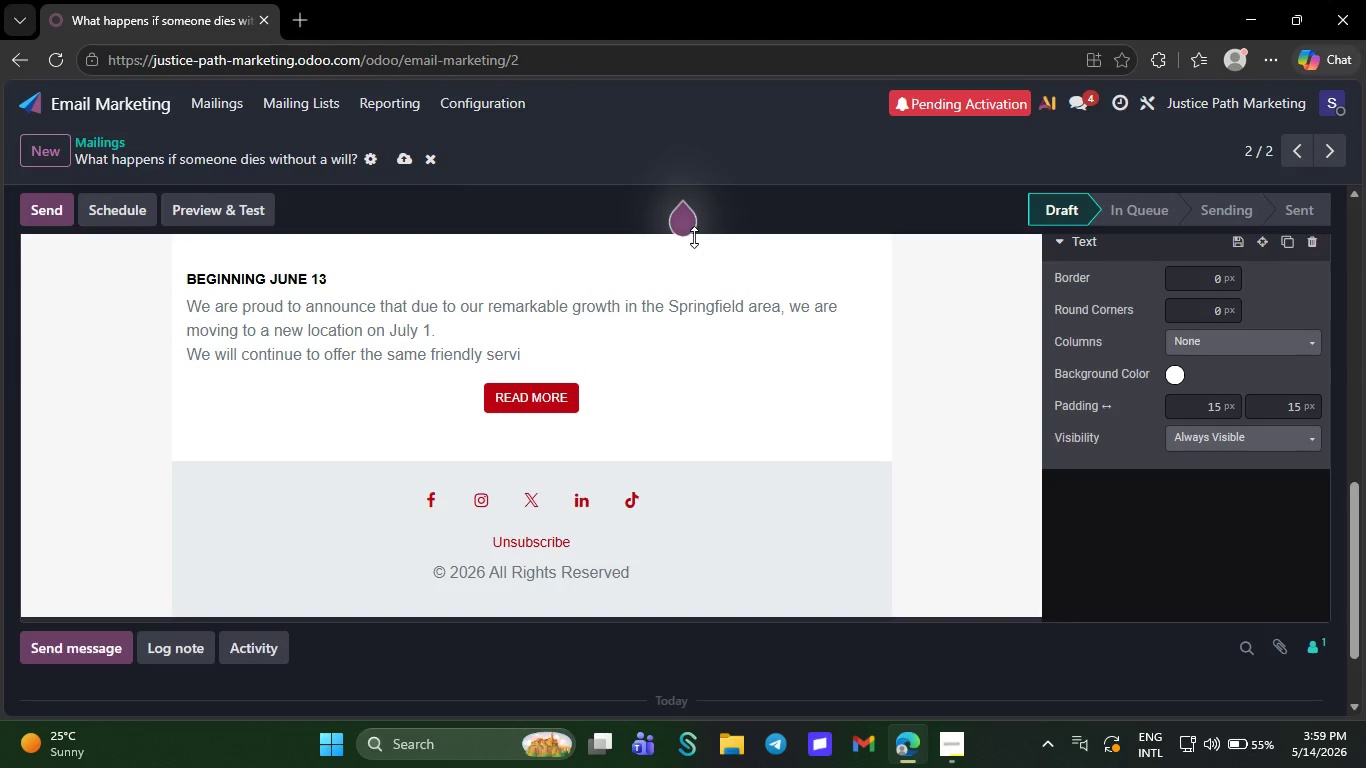 
key(Backspace)
 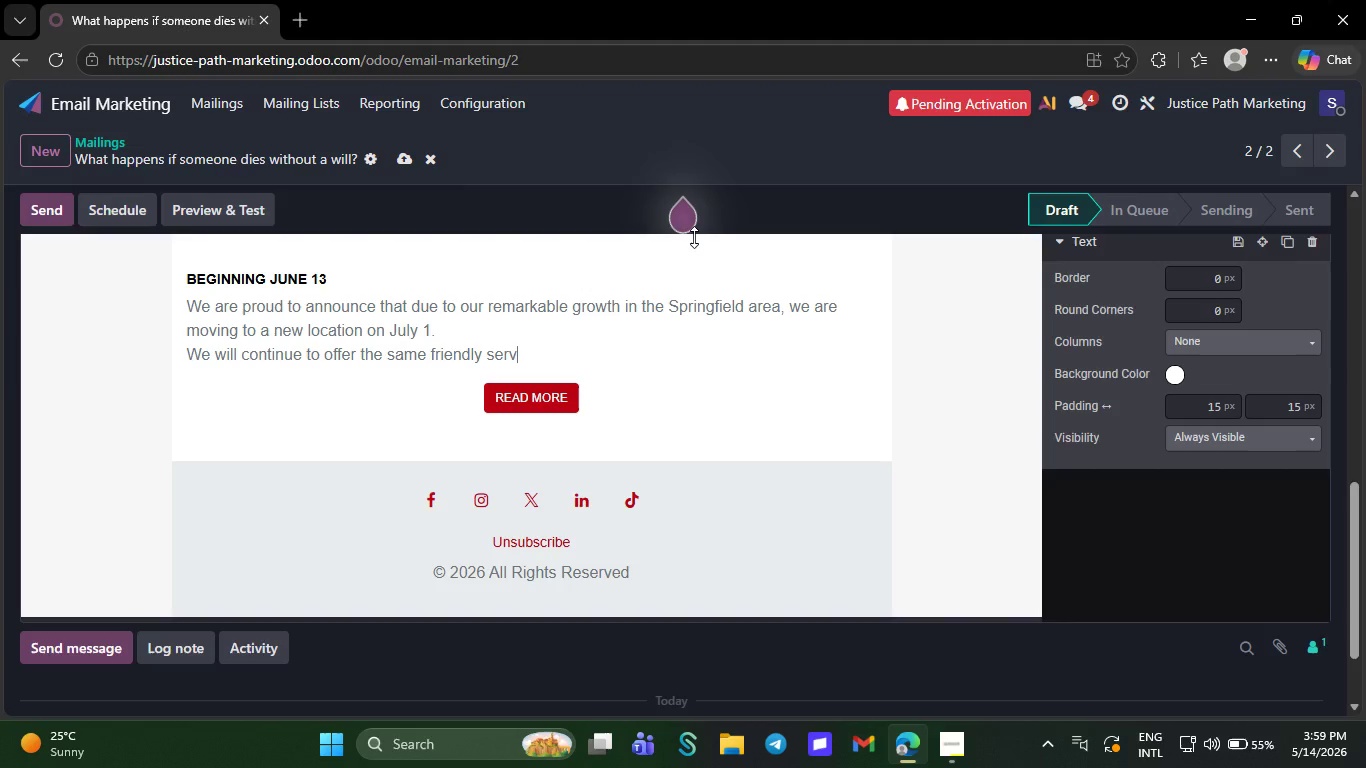 
key(Backspace)
 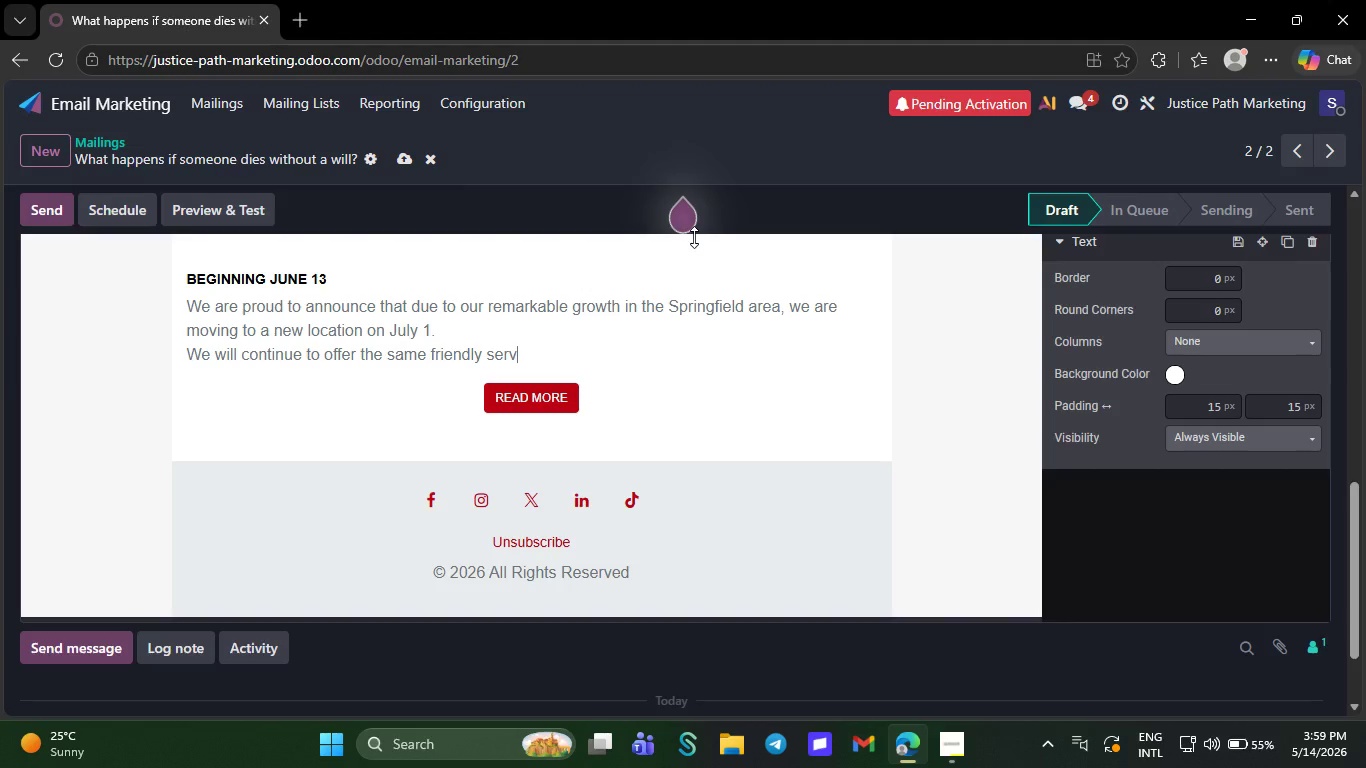 
key(Backspace)
 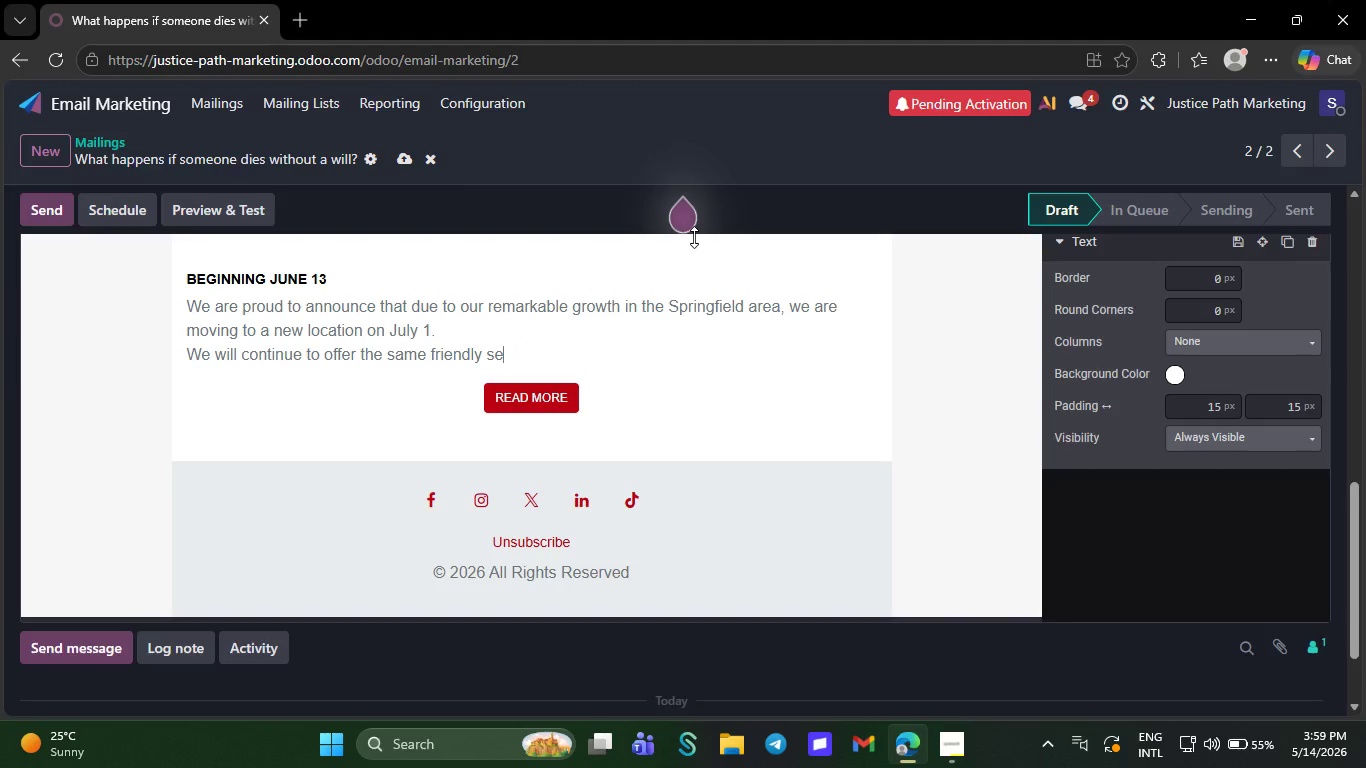 
key(Backspace)
 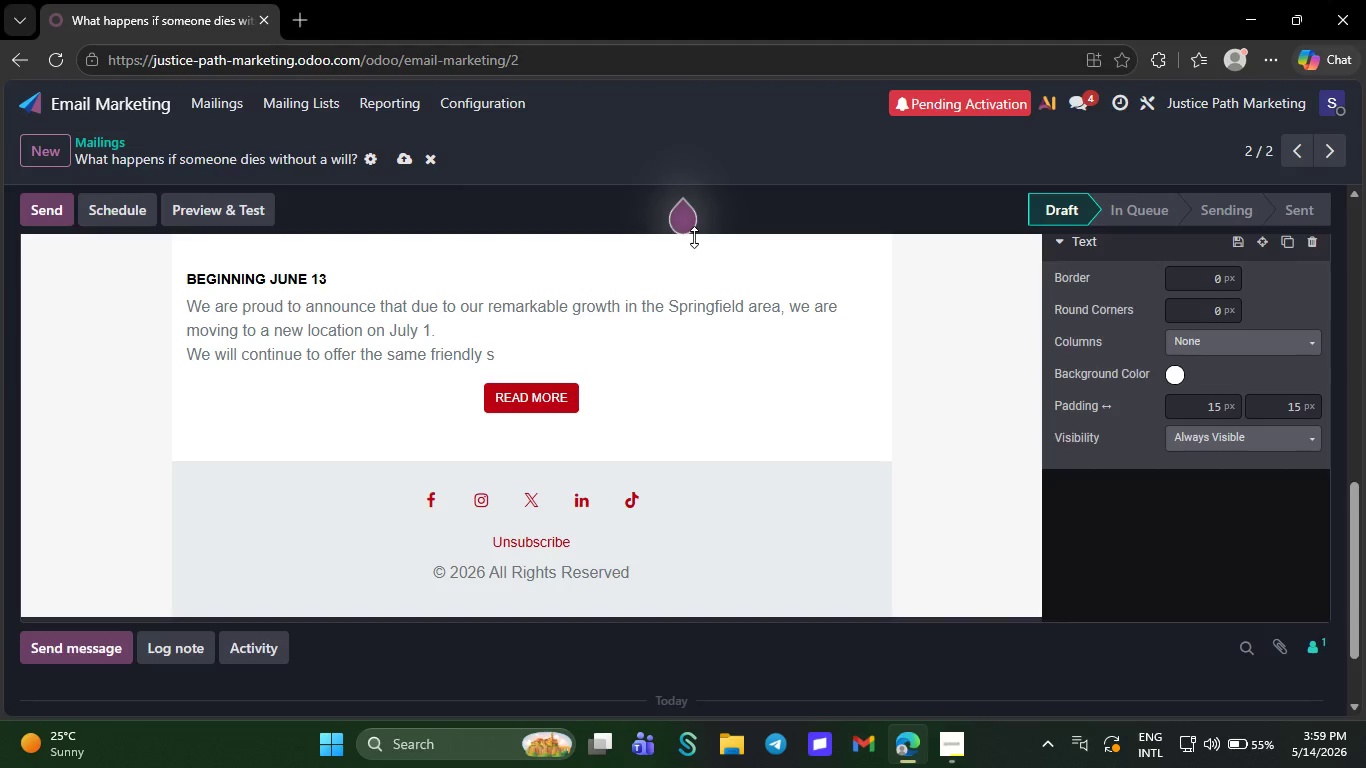 
key(Backspace)
 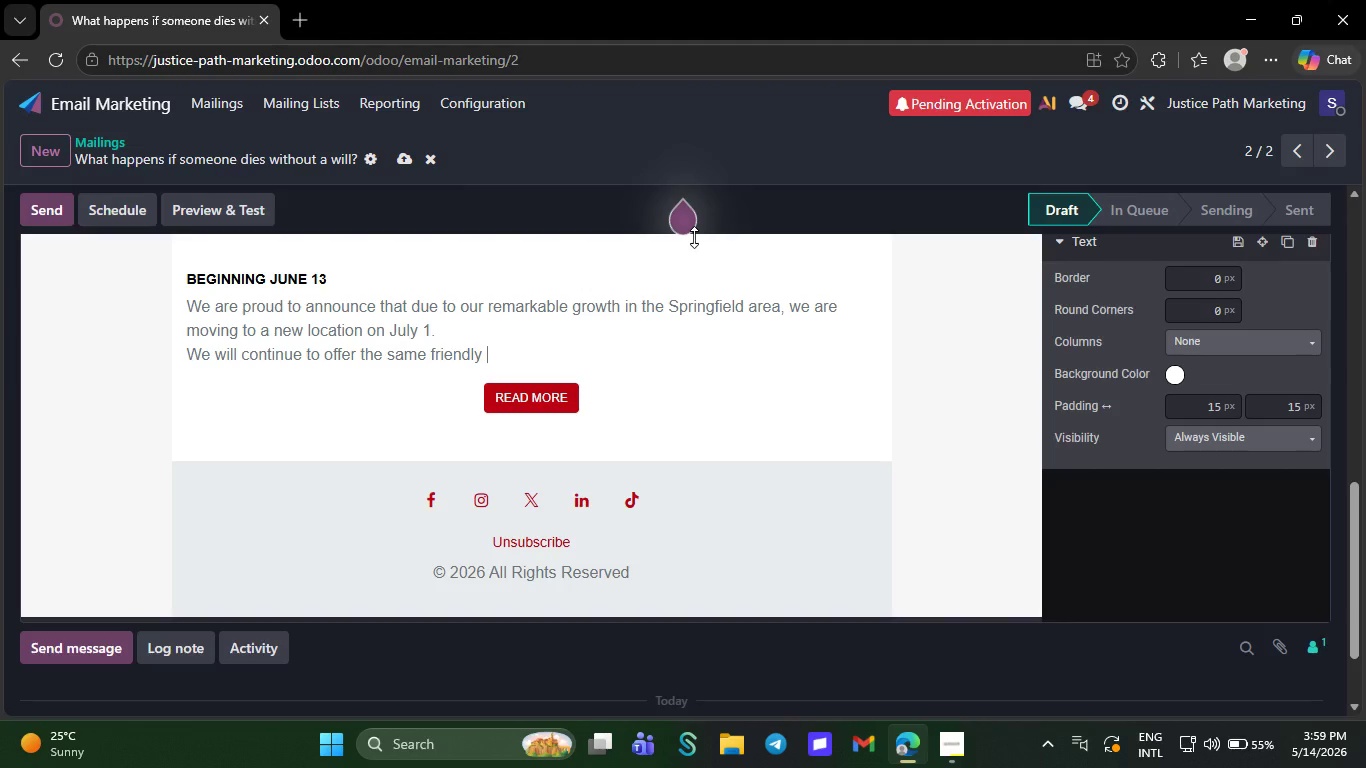 
key(Backspace)
 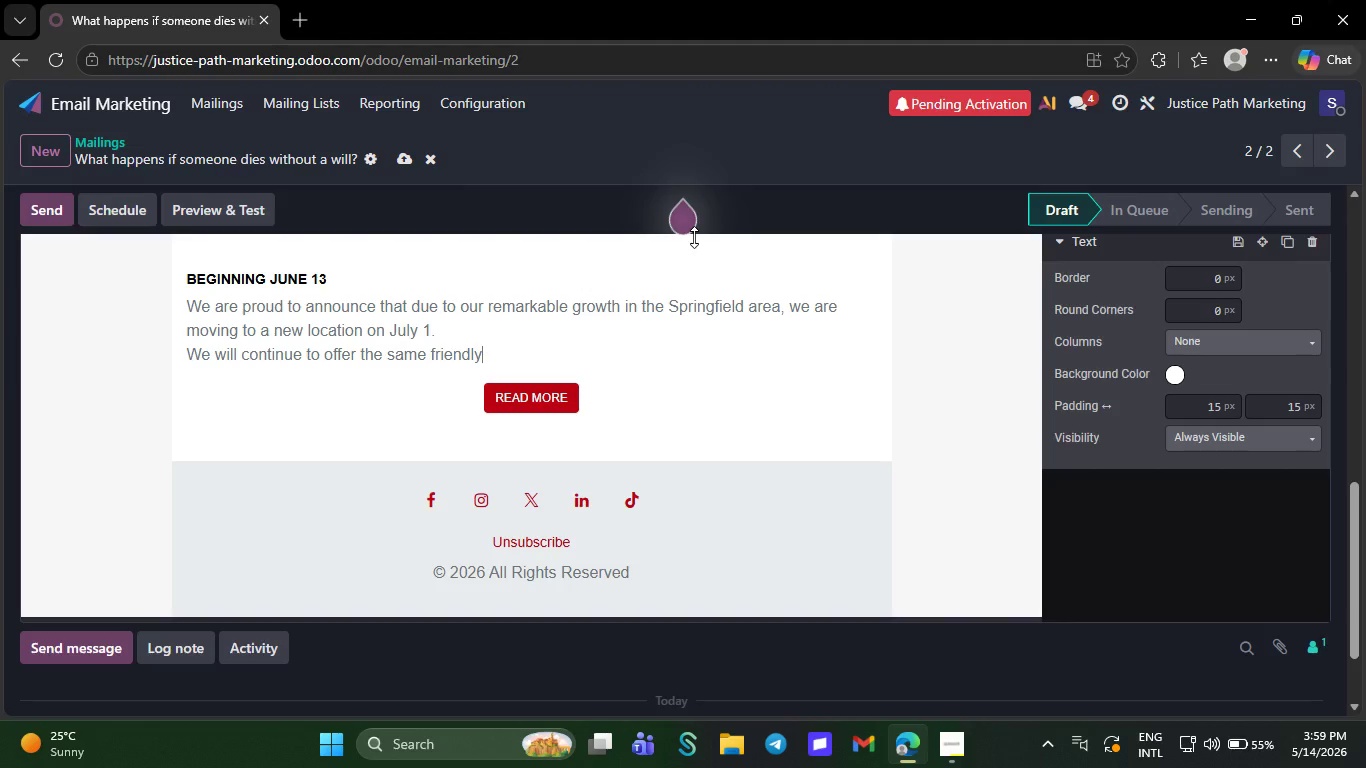 
key(Backspace)
 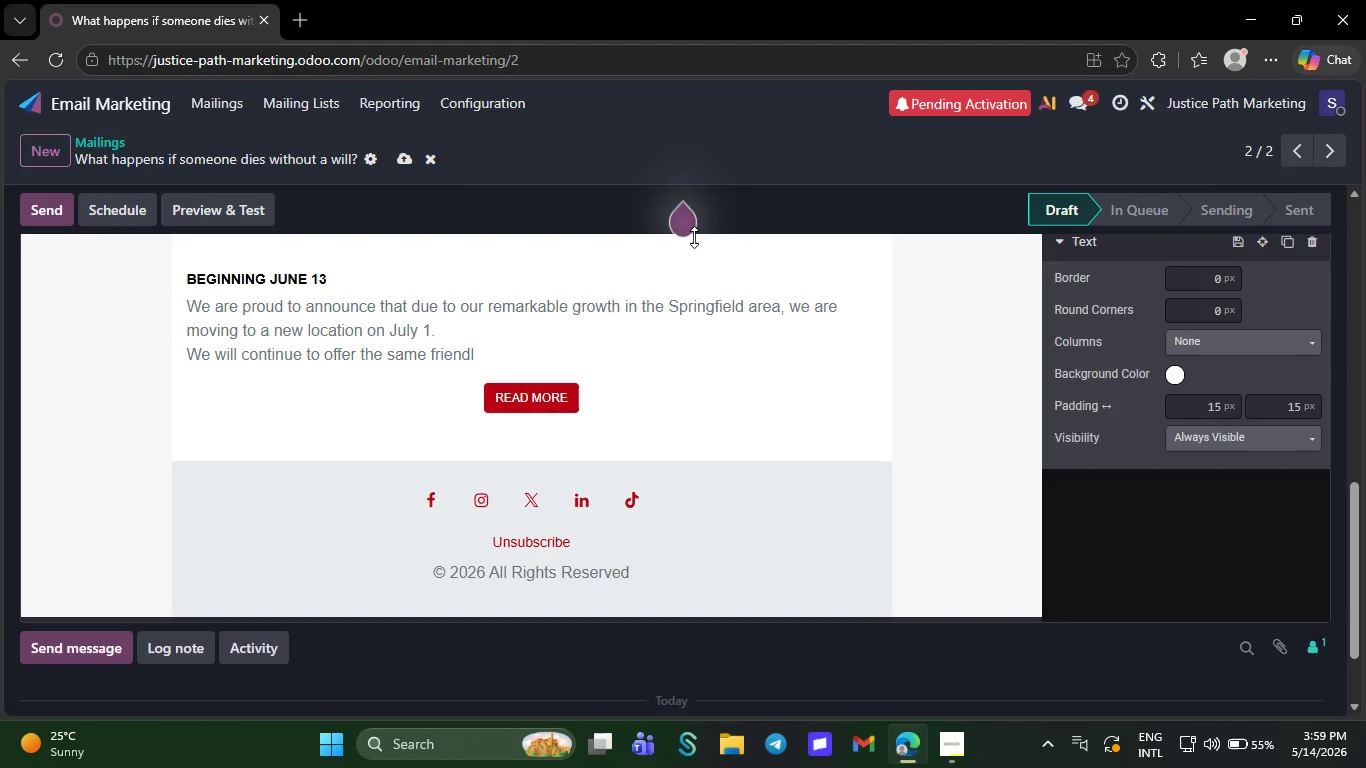 
wait(6.69)
 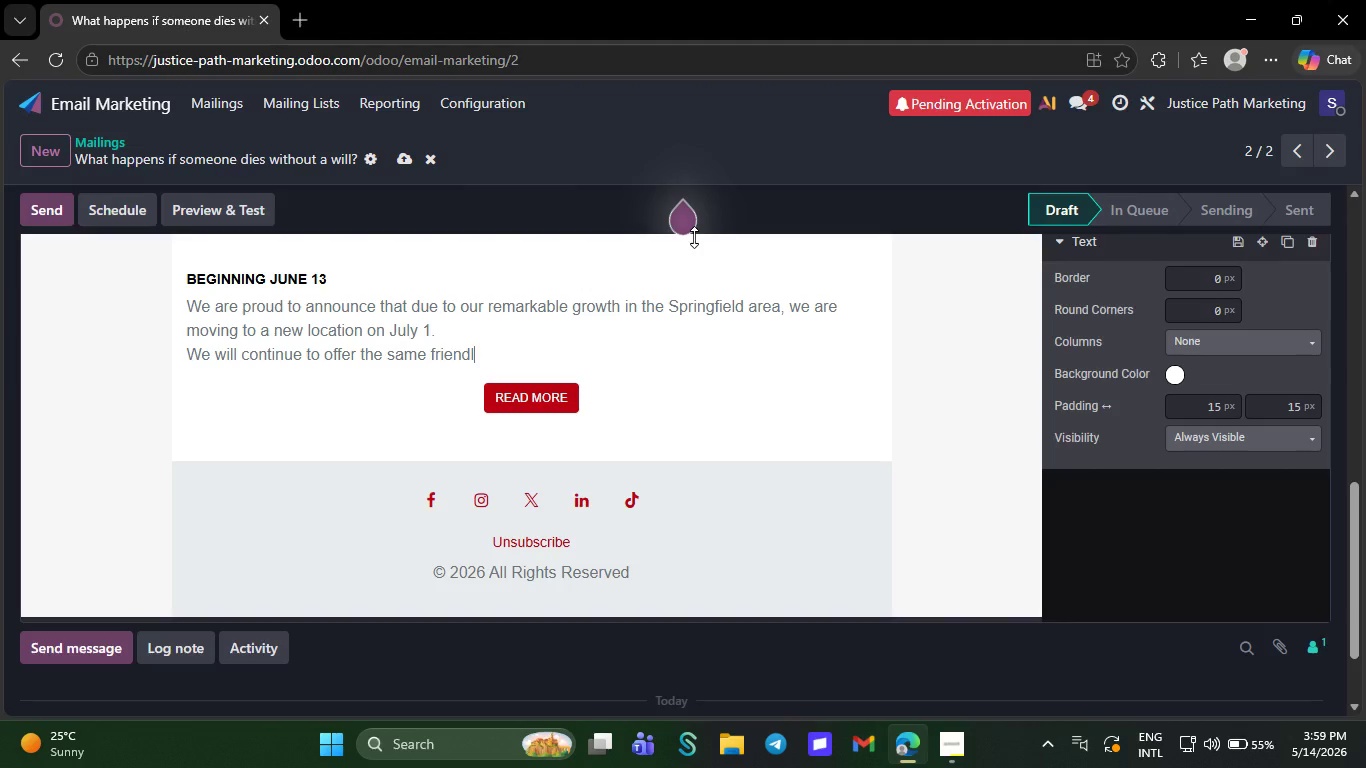 
key(Backspace)
 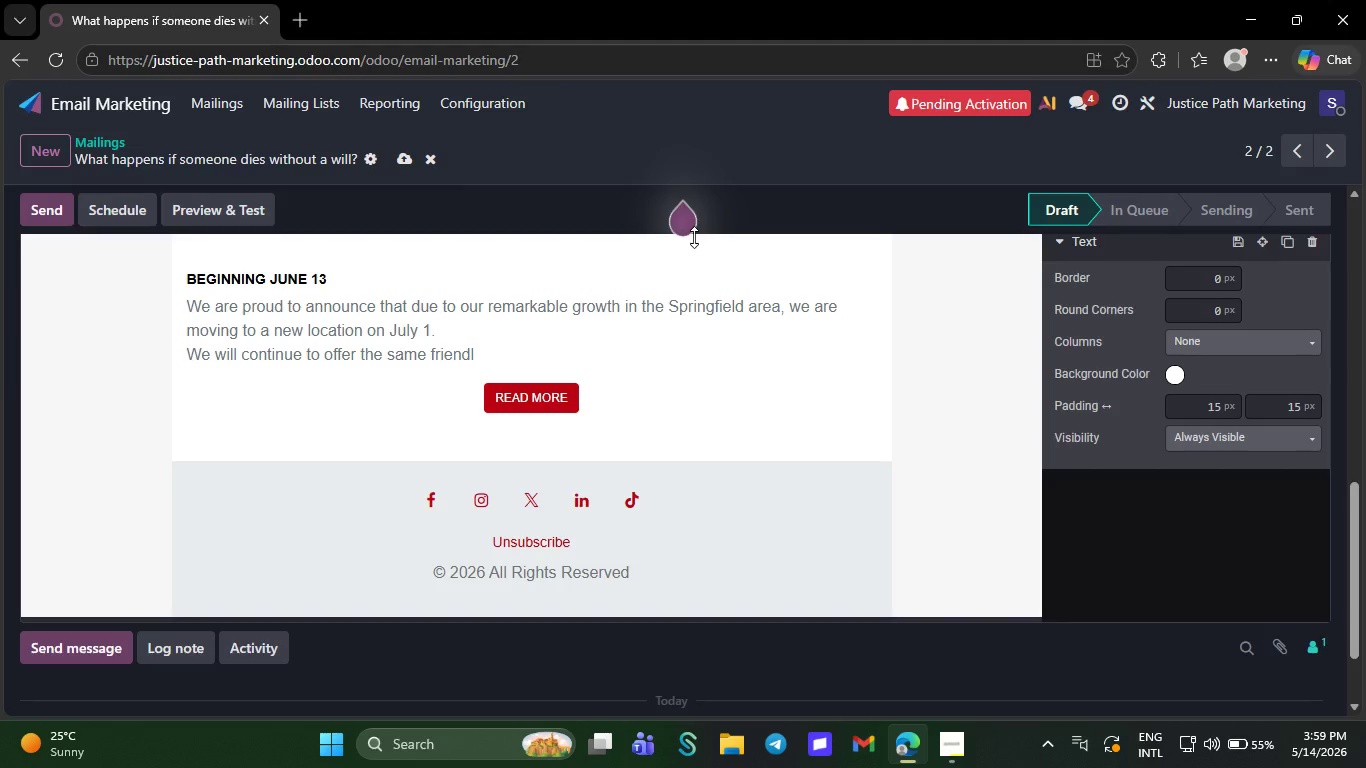 
key(Backspace)
 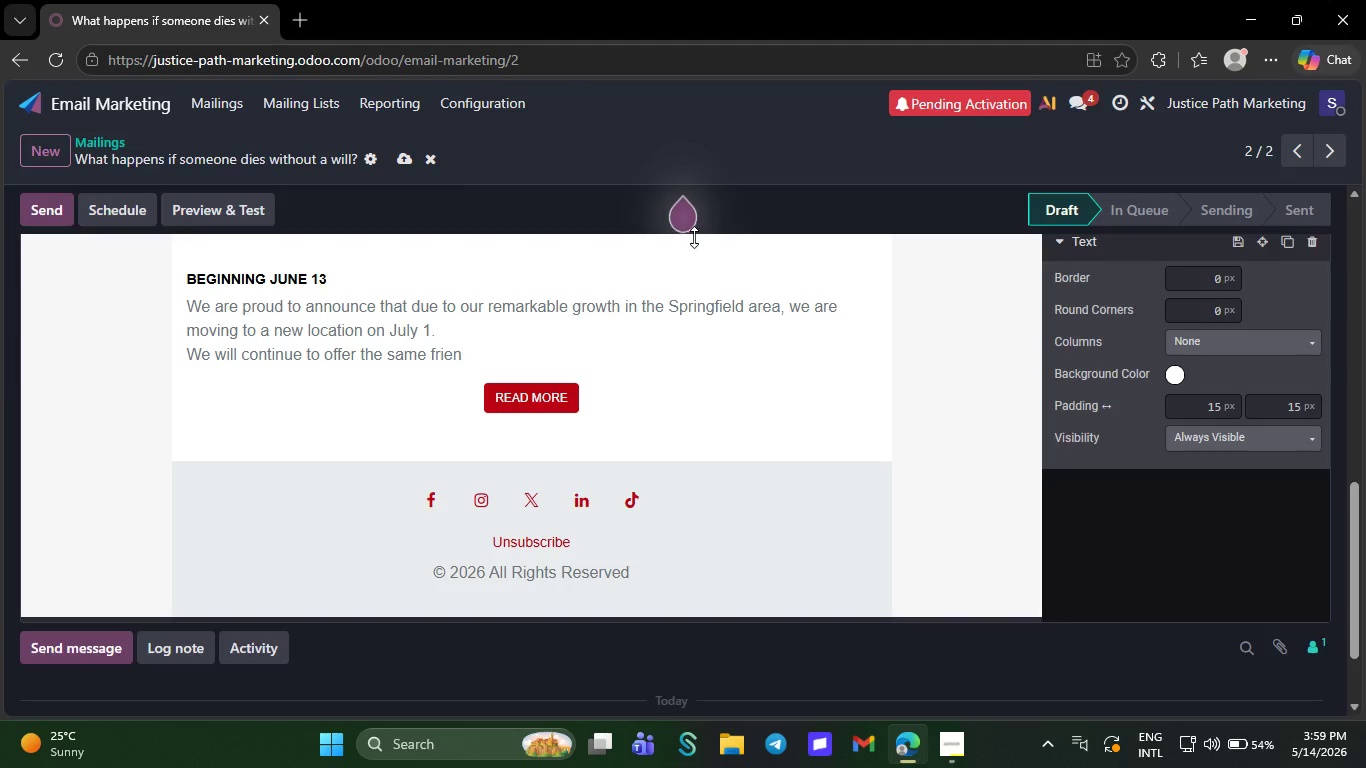 
key(Backspace)
 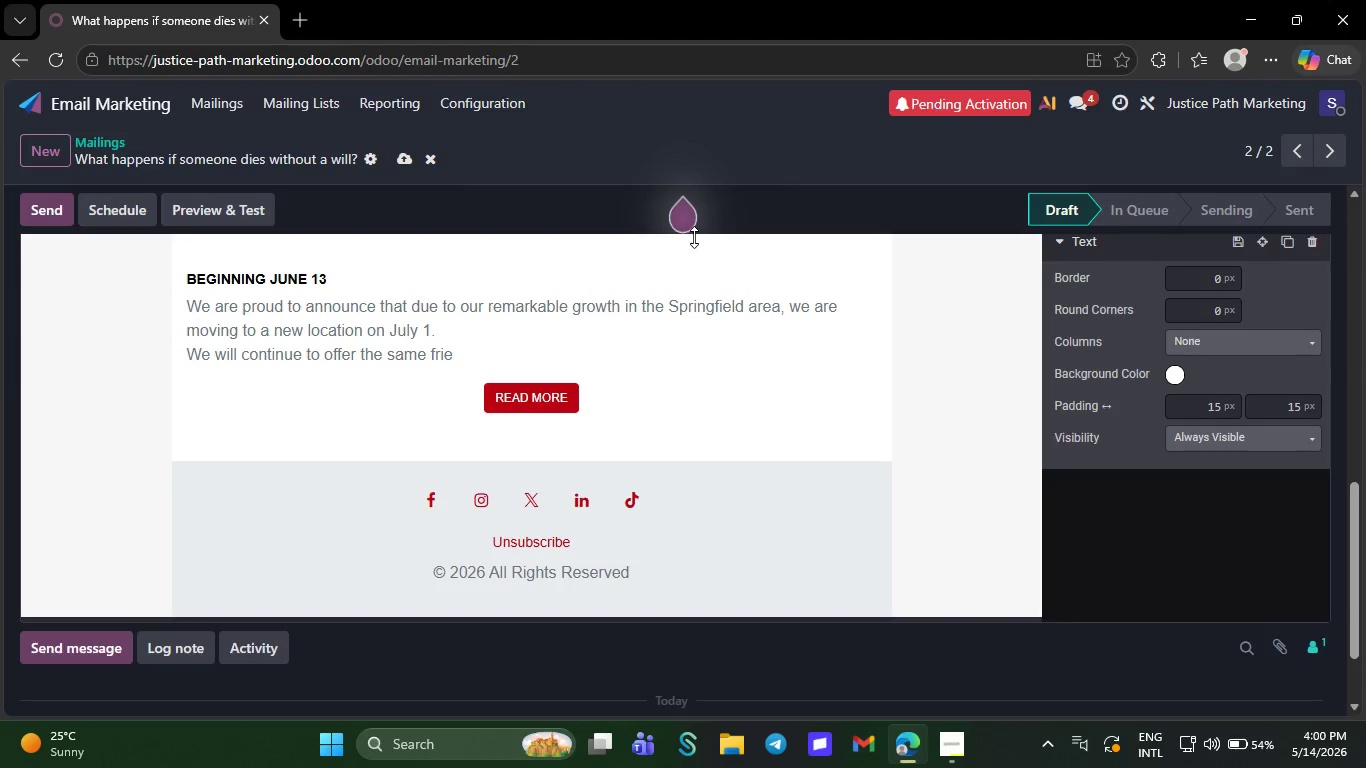 
key(Backspace)
 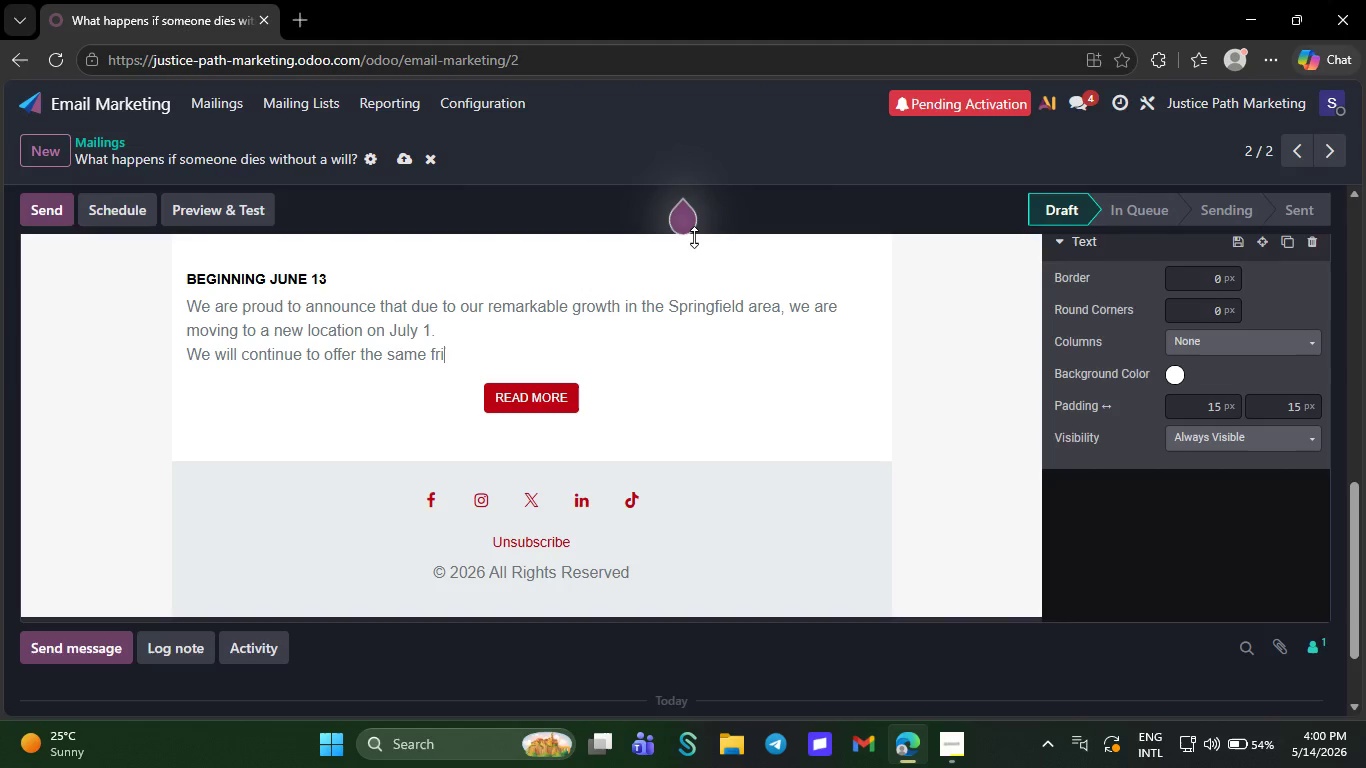 
key(Backspace)
 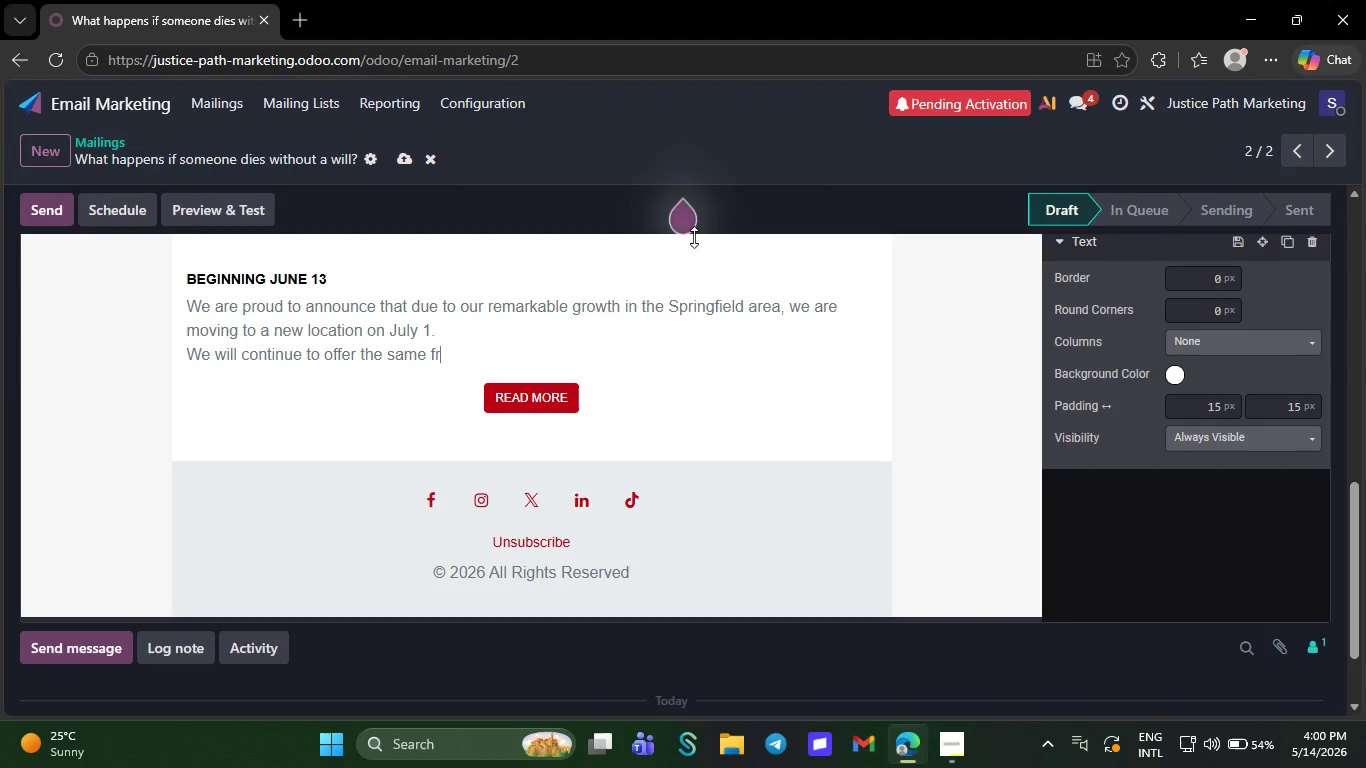 
key(Backspace)
 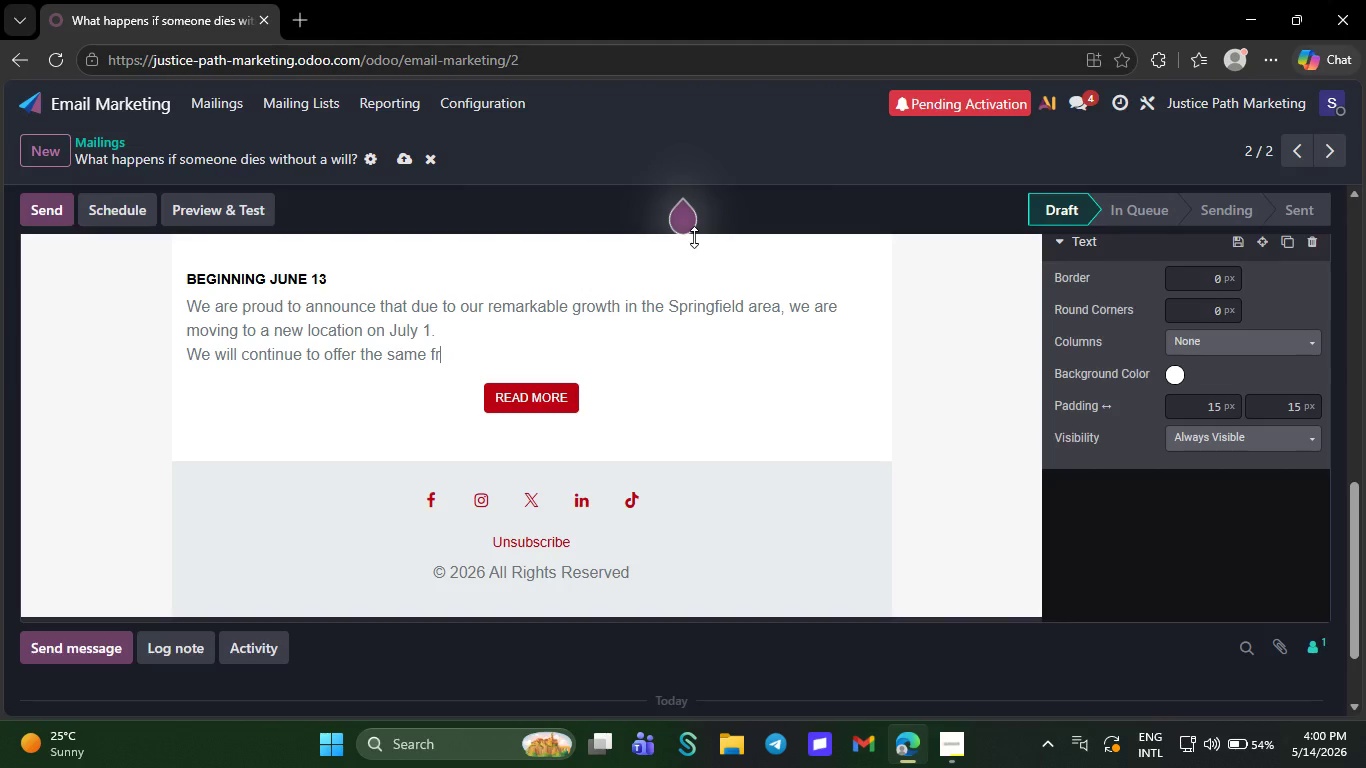 
key(Backspace)
 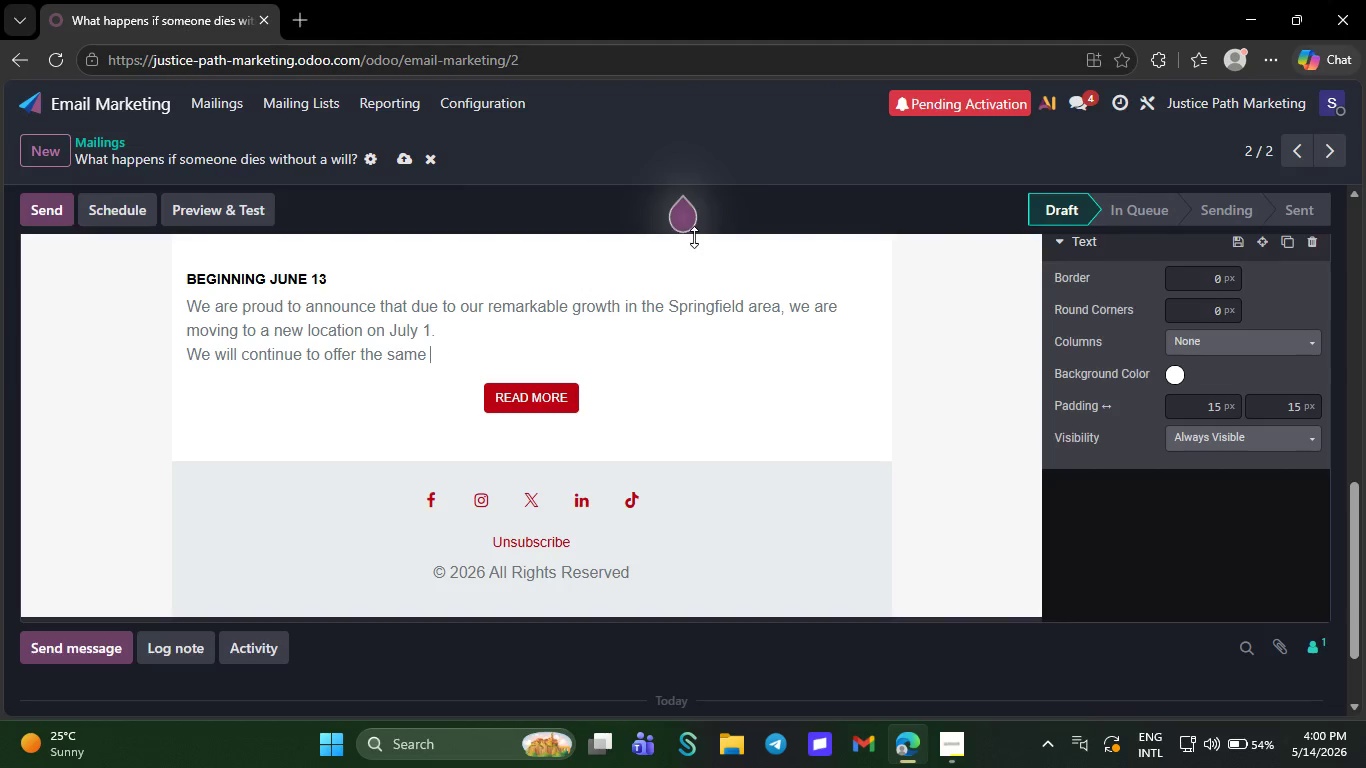 
key(Backspace)
 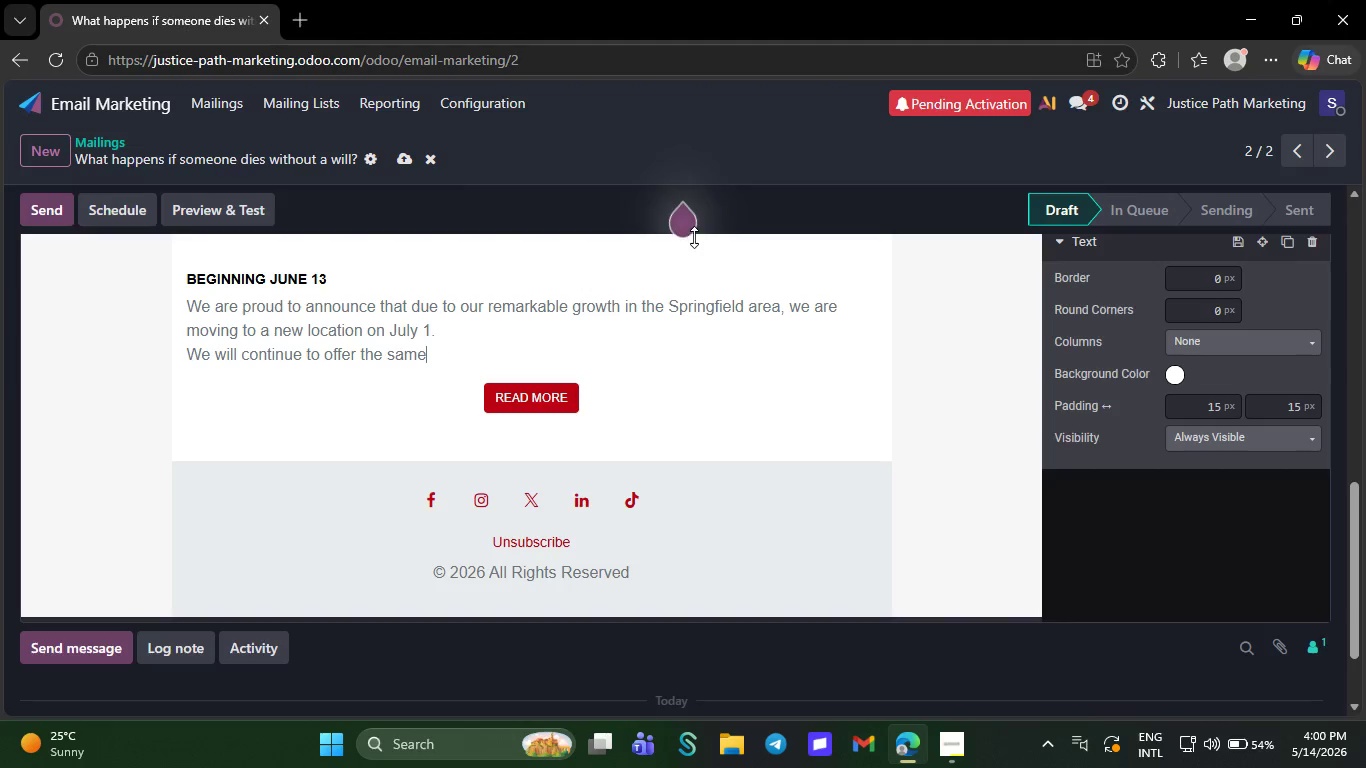 
key(Backspace)
 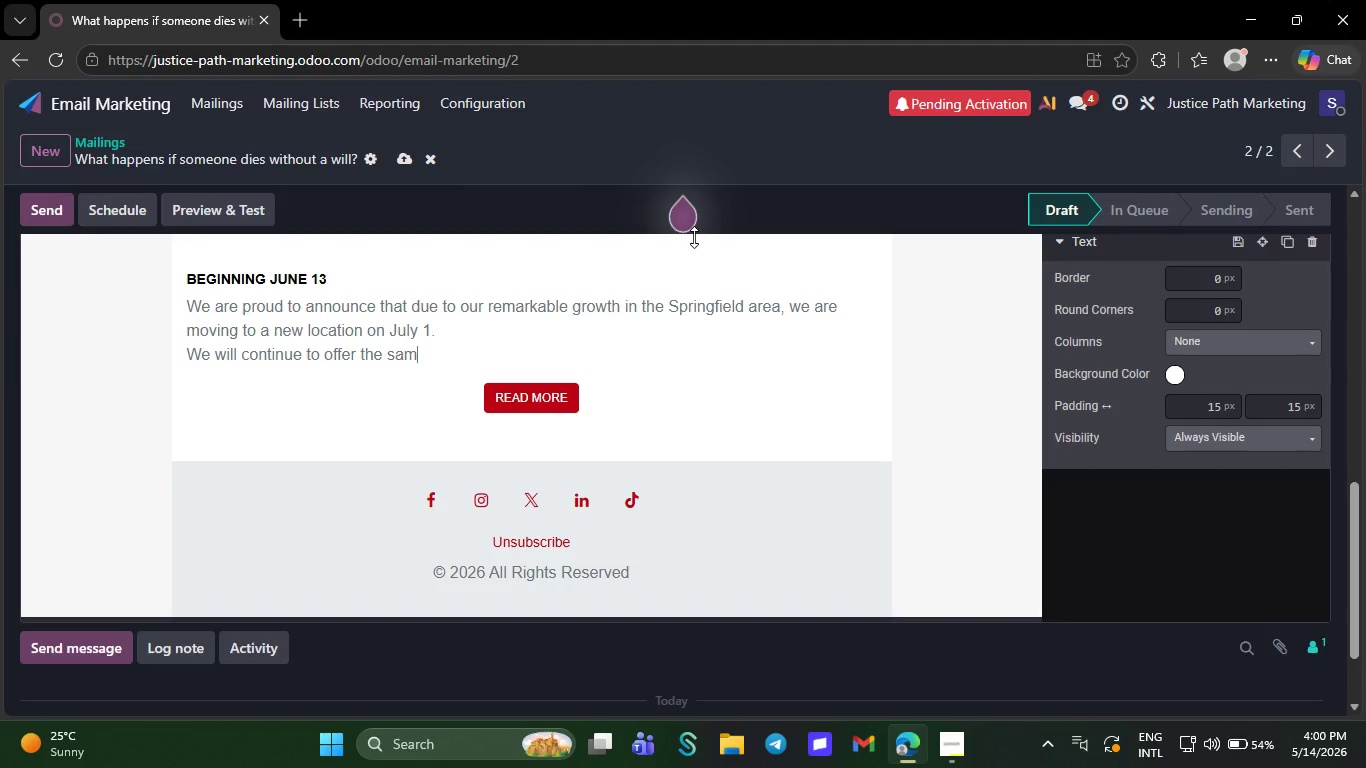 
key(Backspace)
 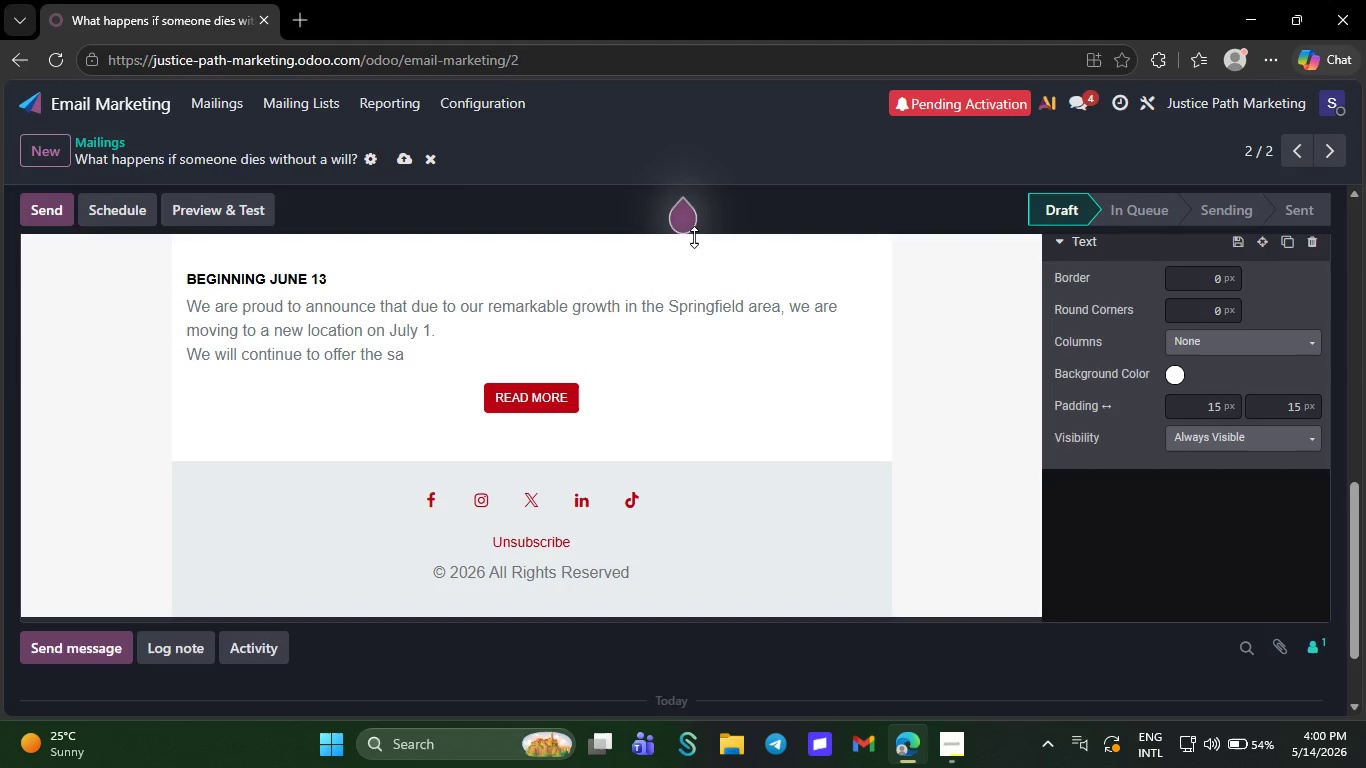 
key(Backspace)
 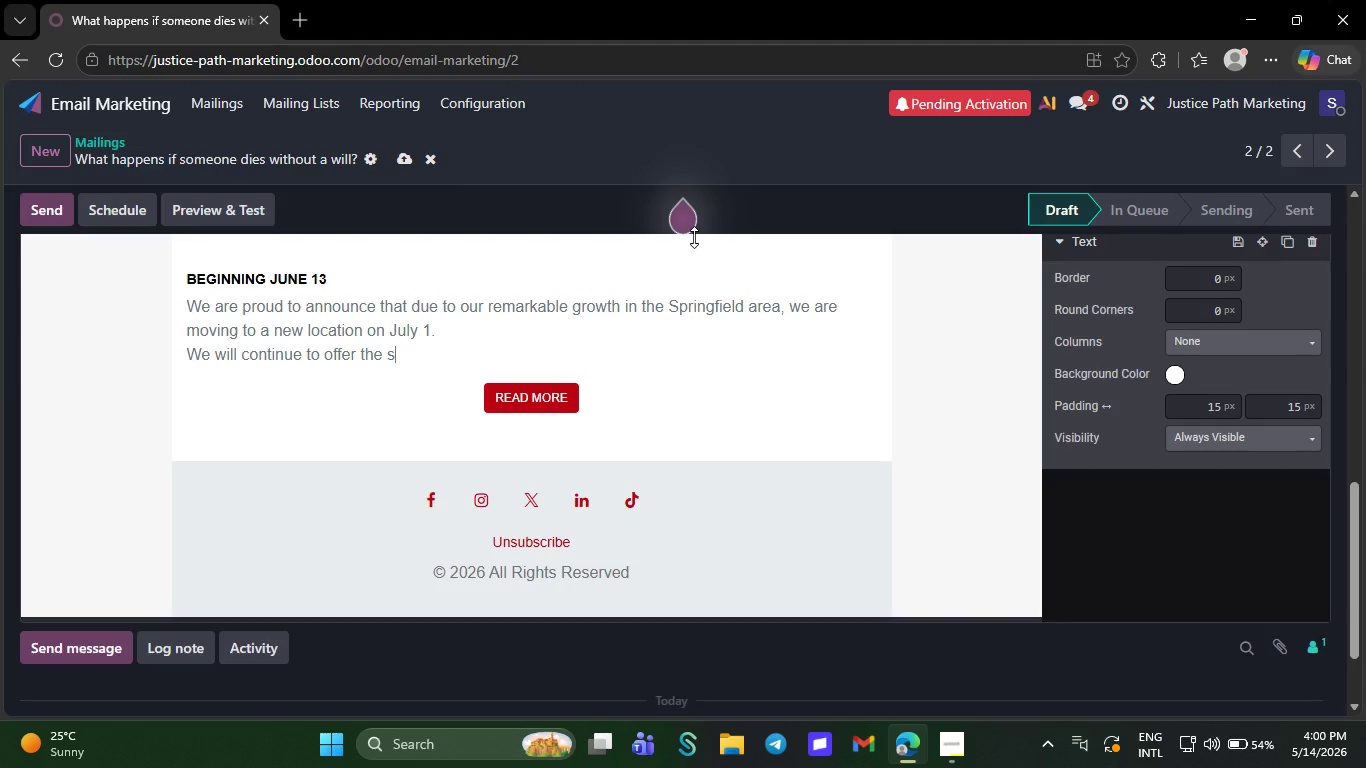 
key(Backspace)
 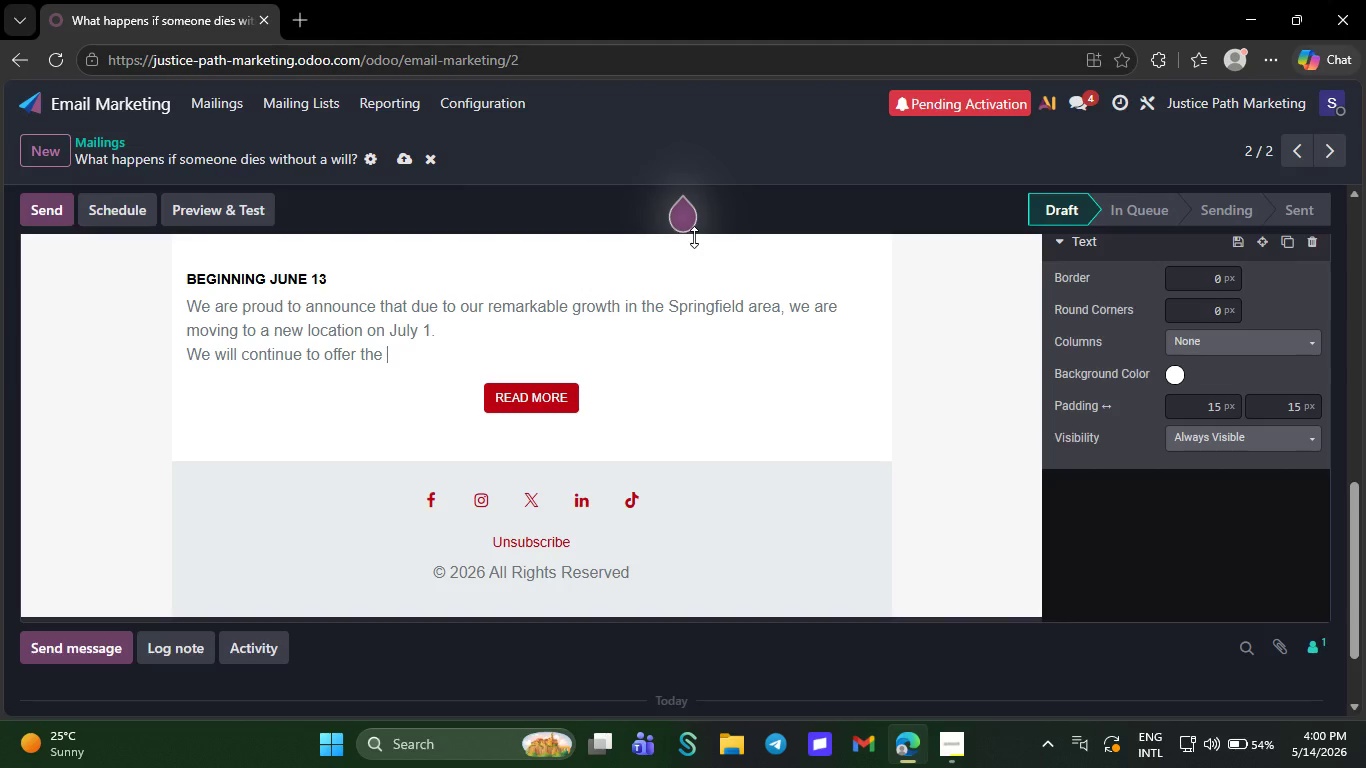 
key(Backspace)
 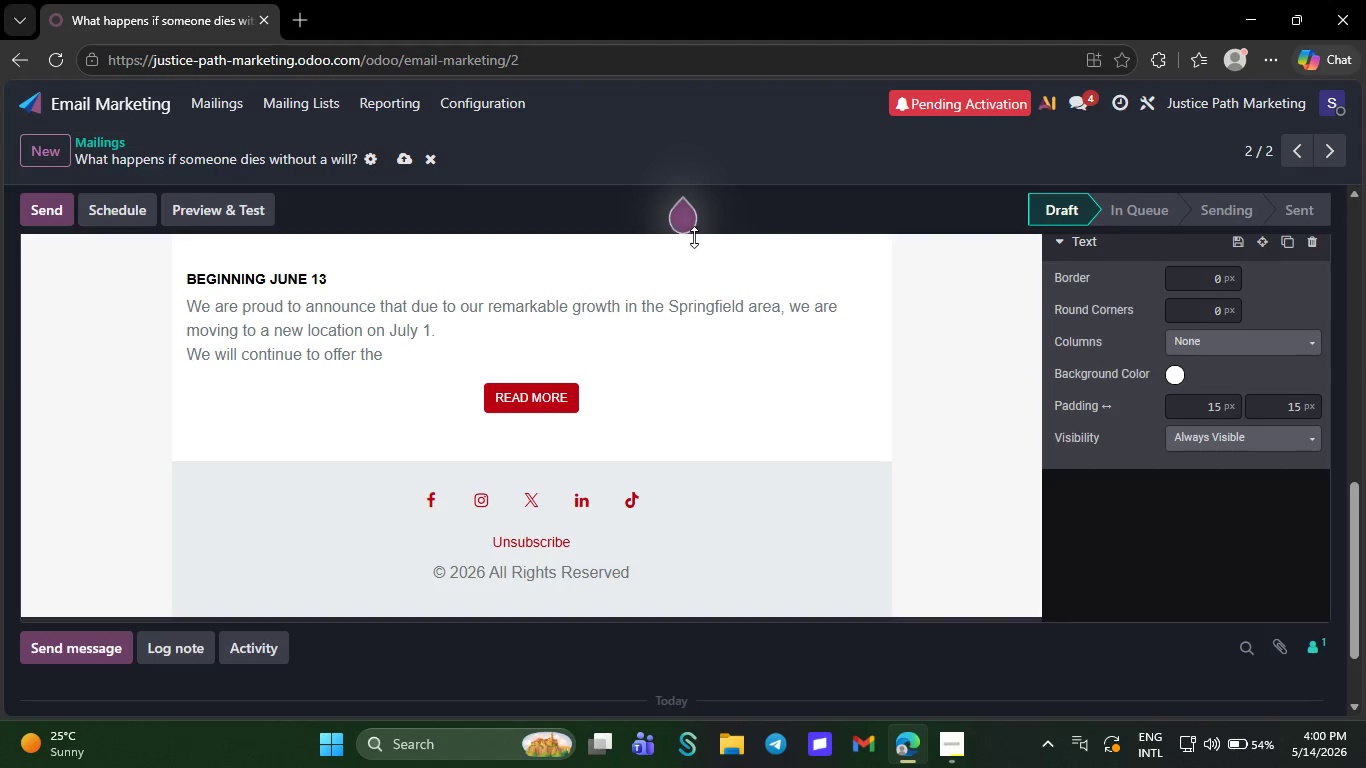 
key(Backspace)
 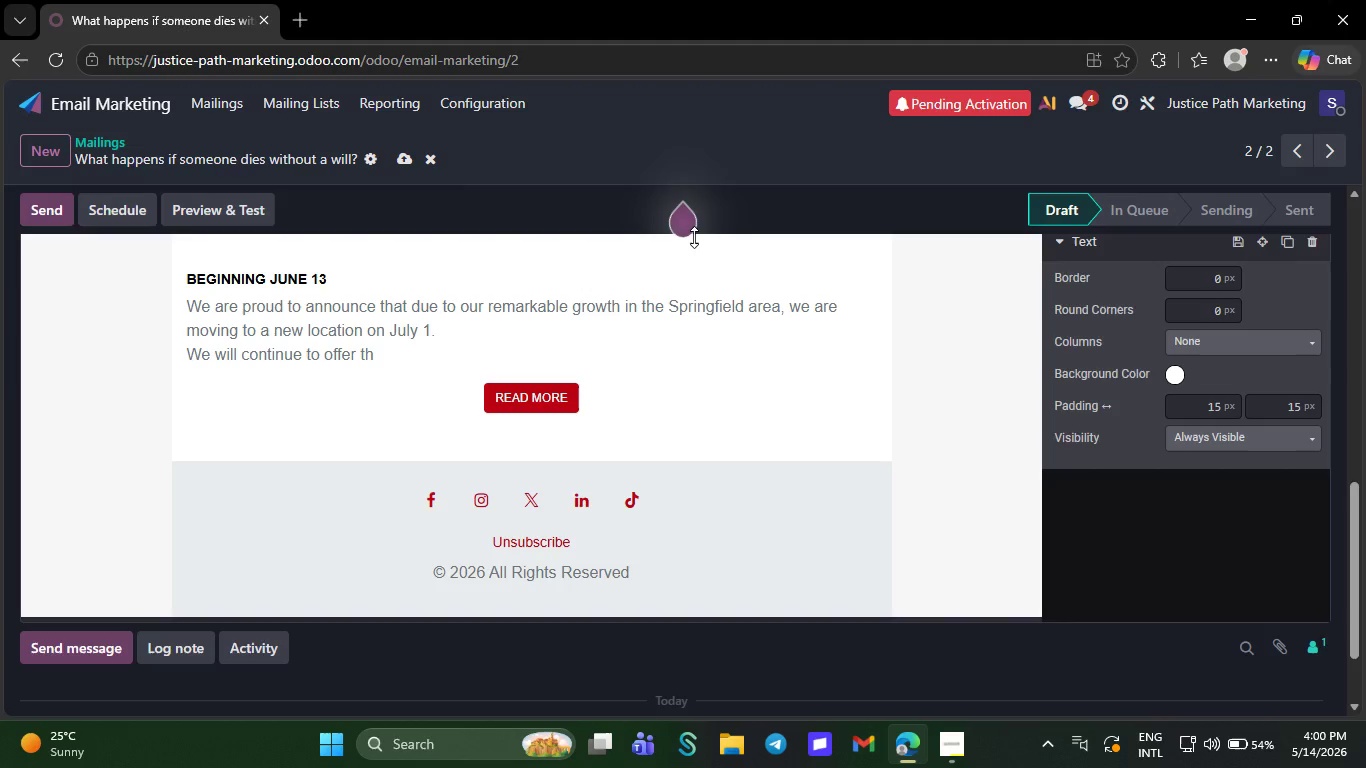 
key(Backspace)
 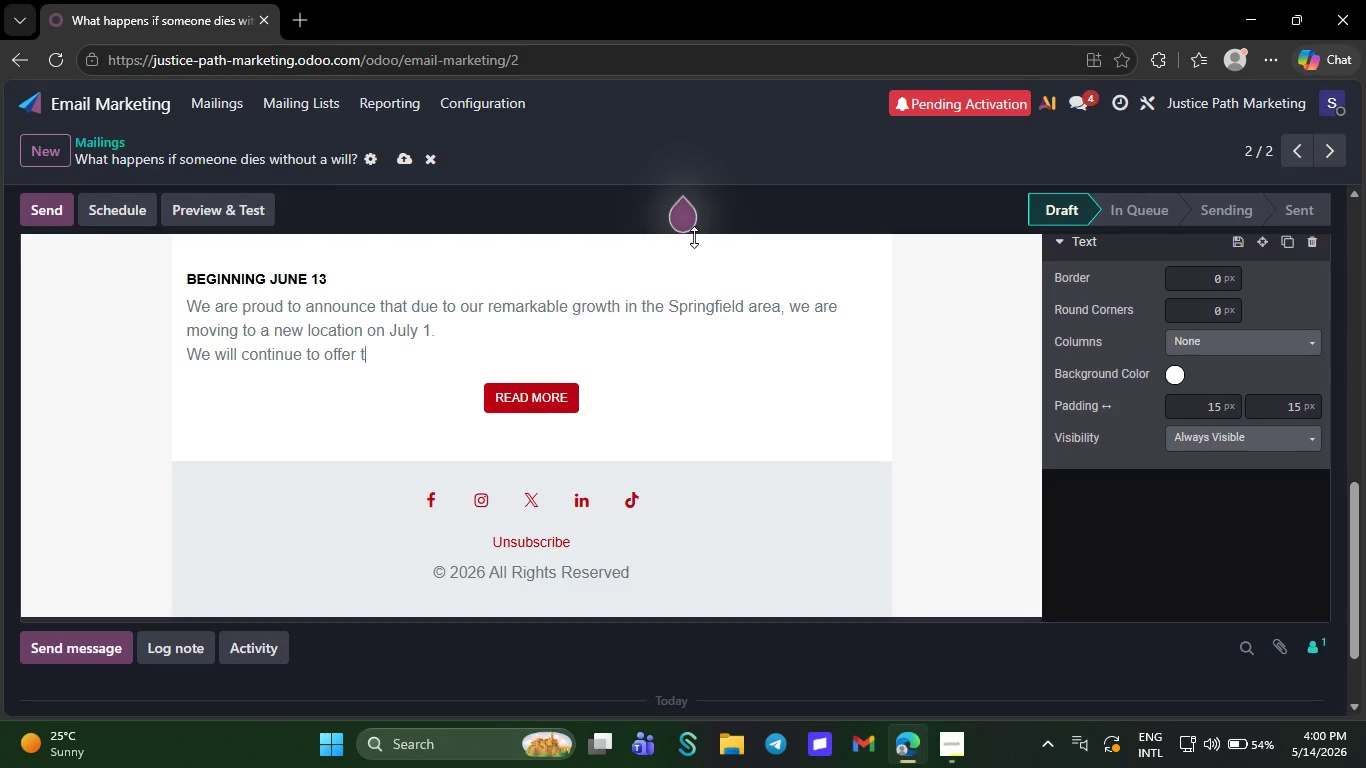 
key(Backspace)
 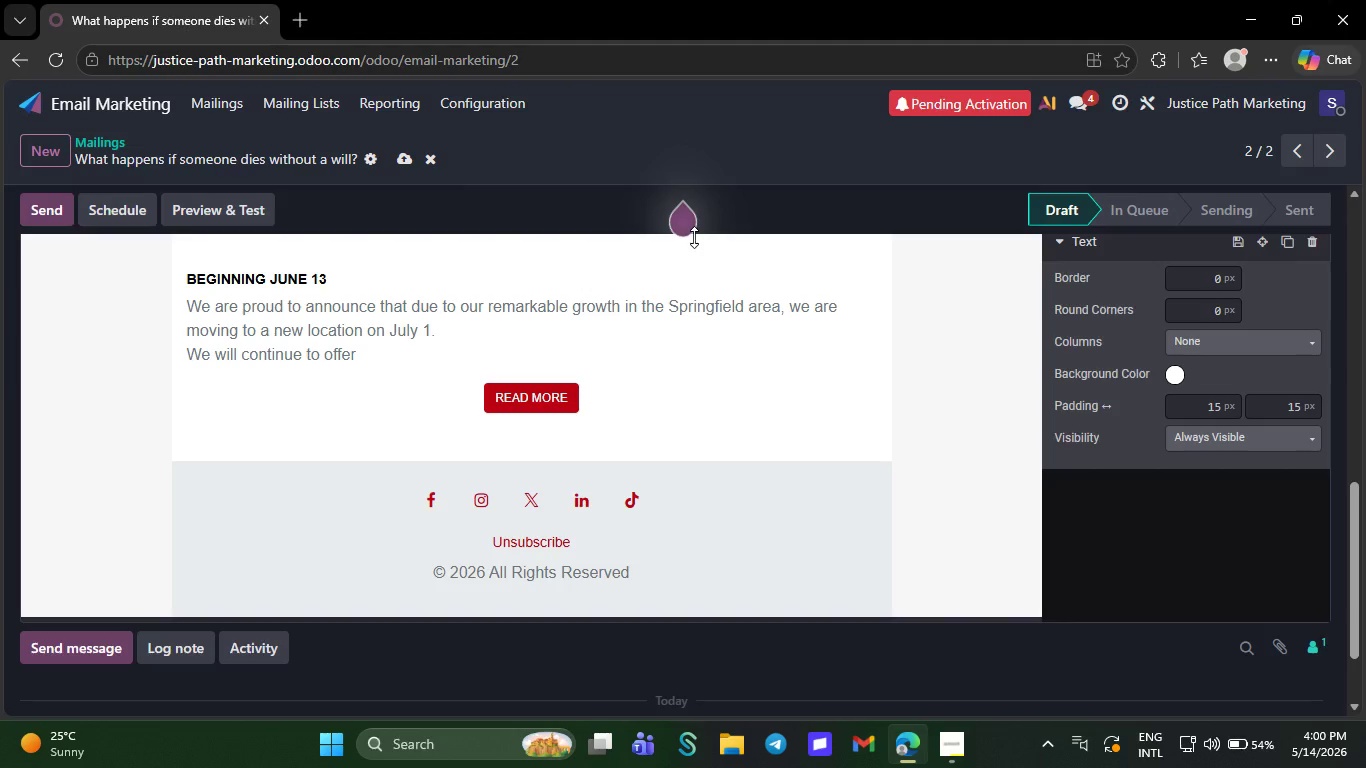 
wait(6.14)
 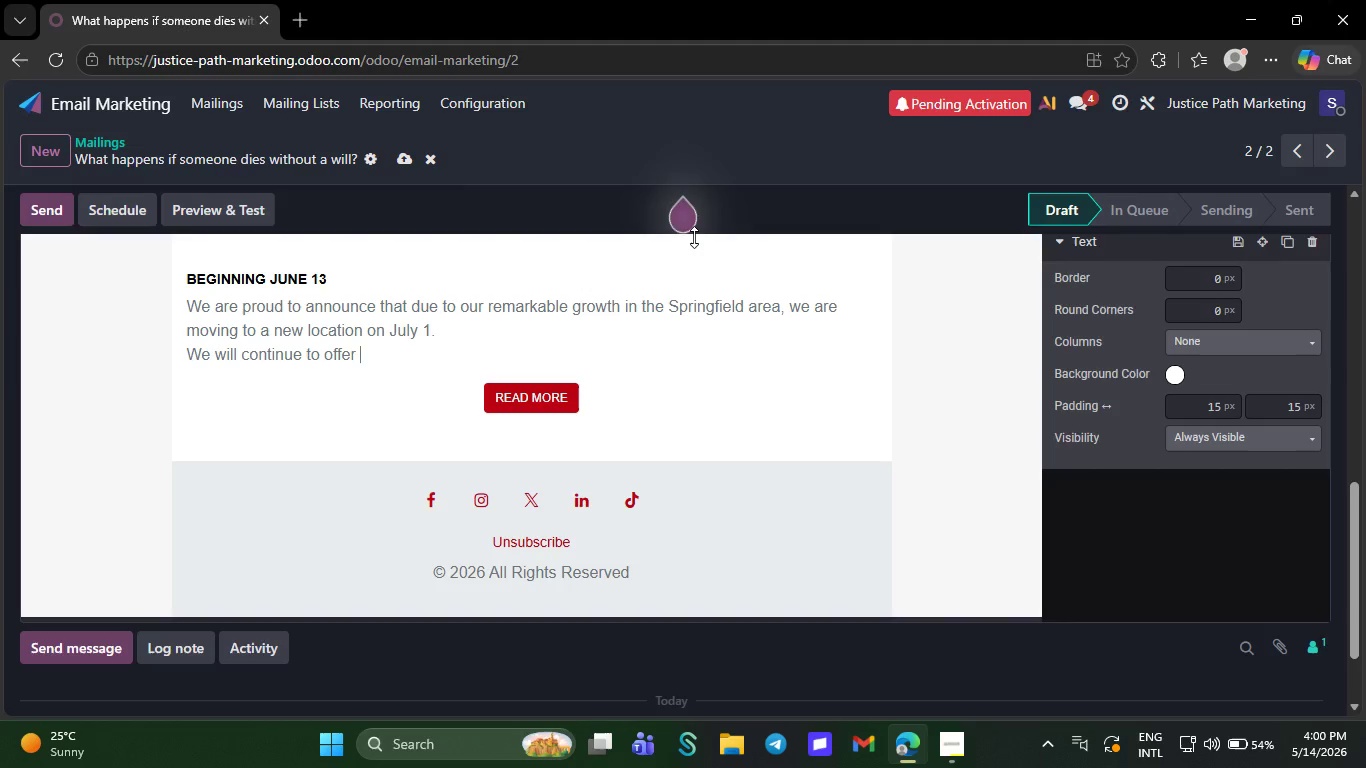 
key(Backspace)
 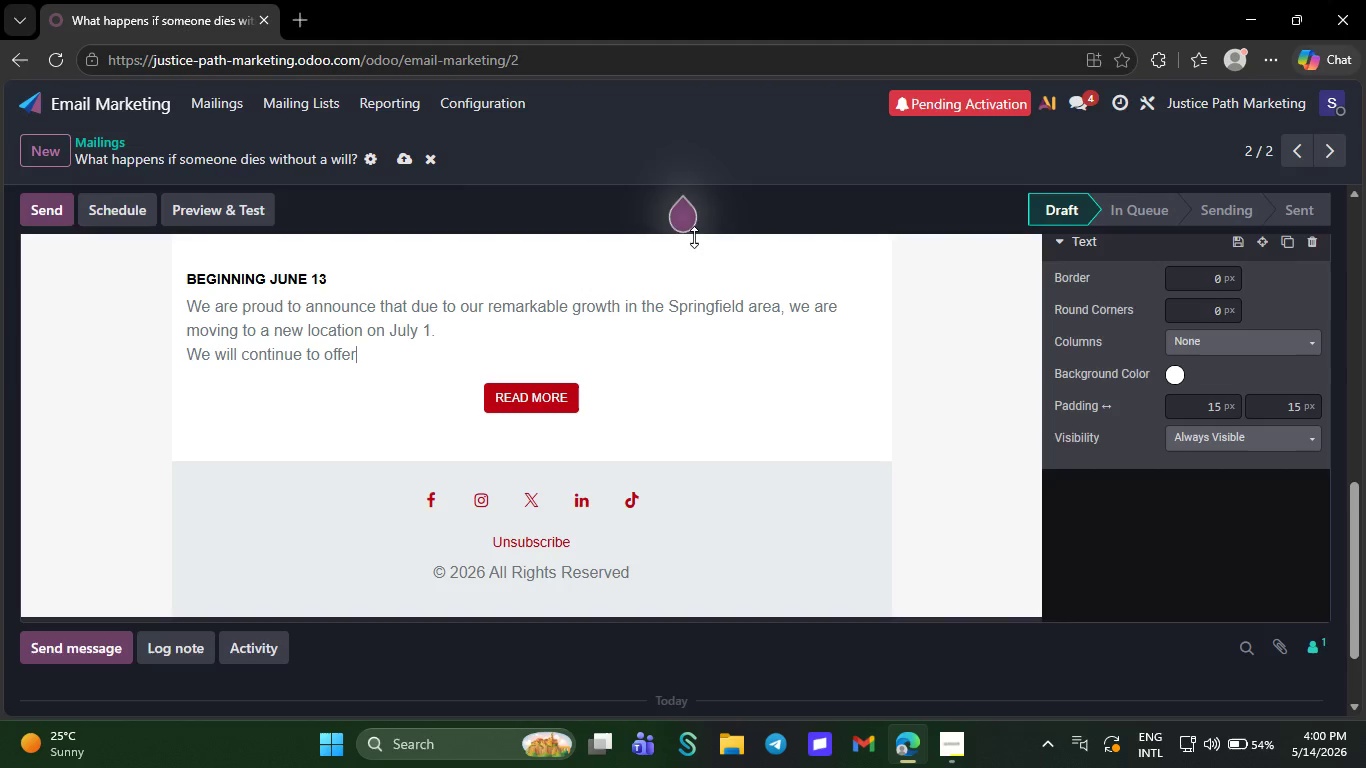 
key(Backspace)
 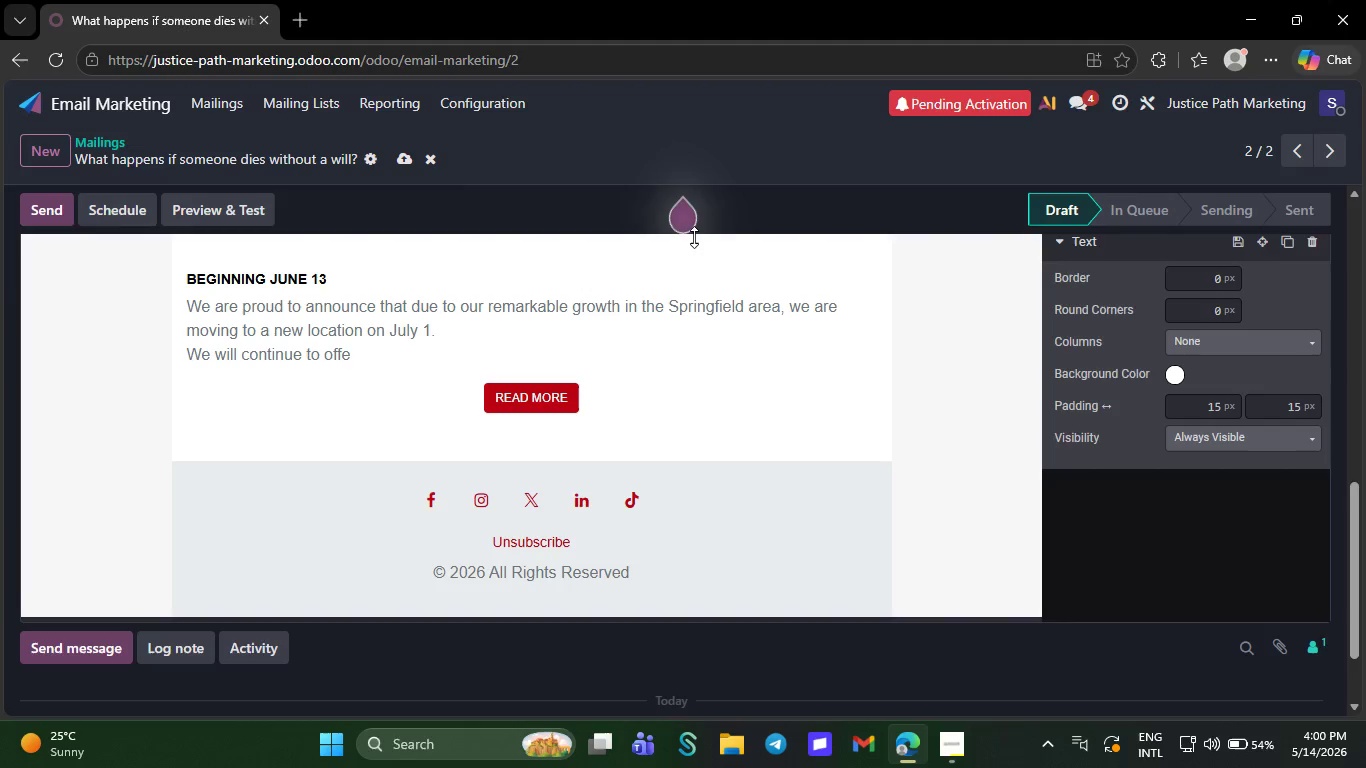 
key(Backspace)
 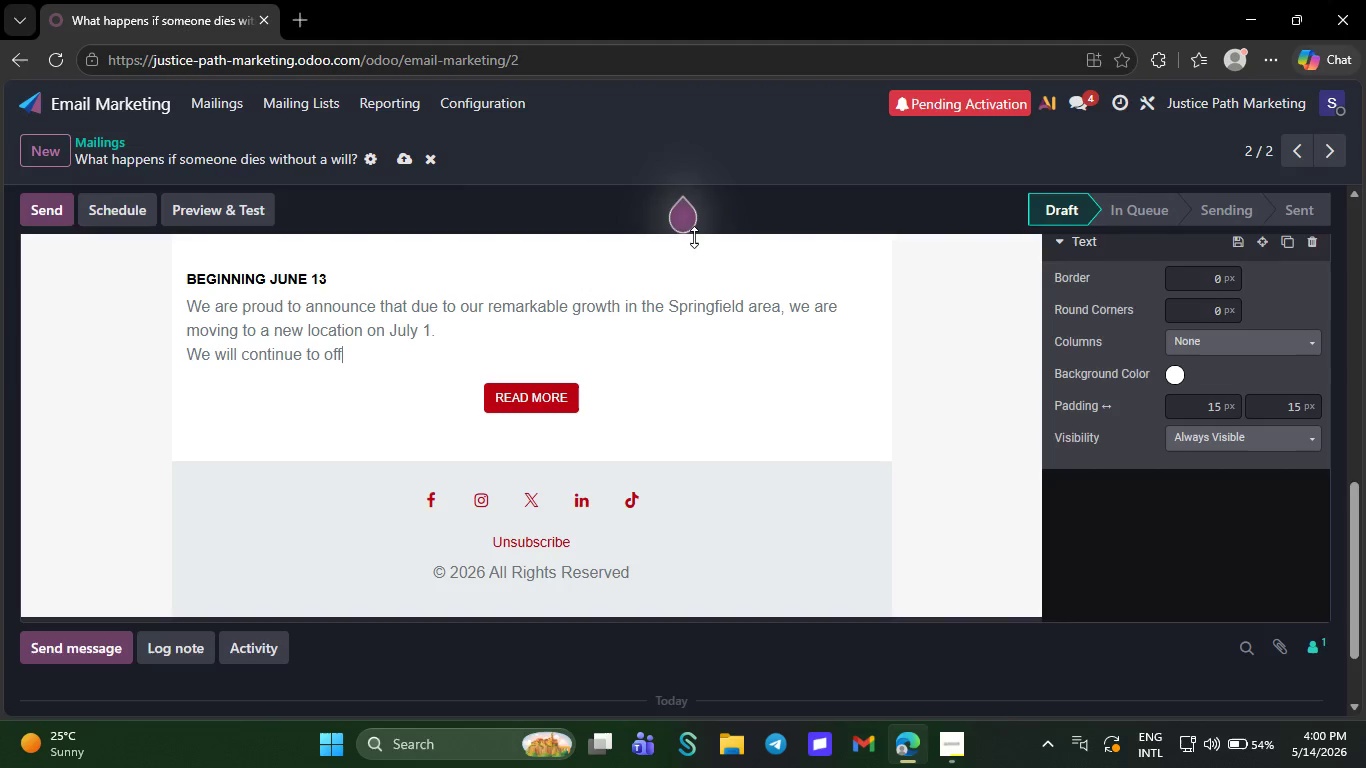 
key(Backspace)
 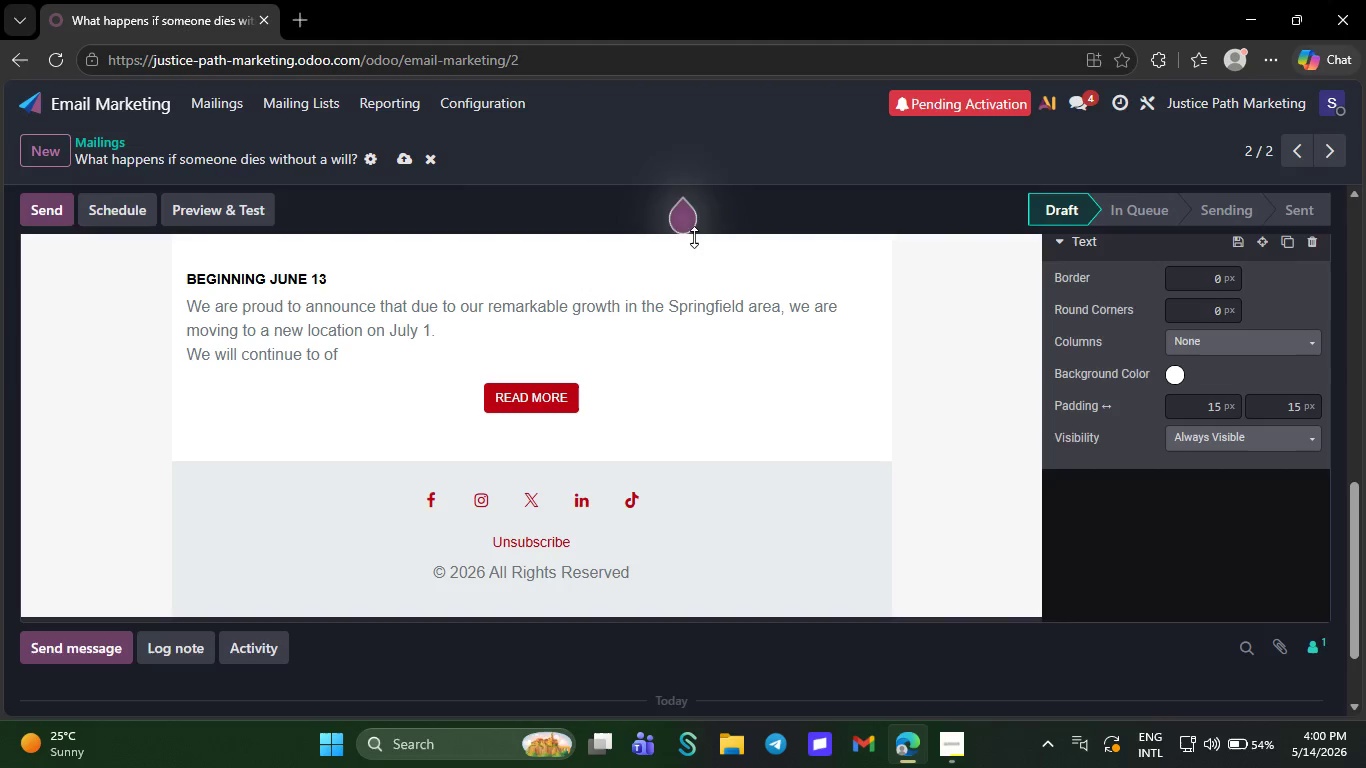 
key(Backspace)
 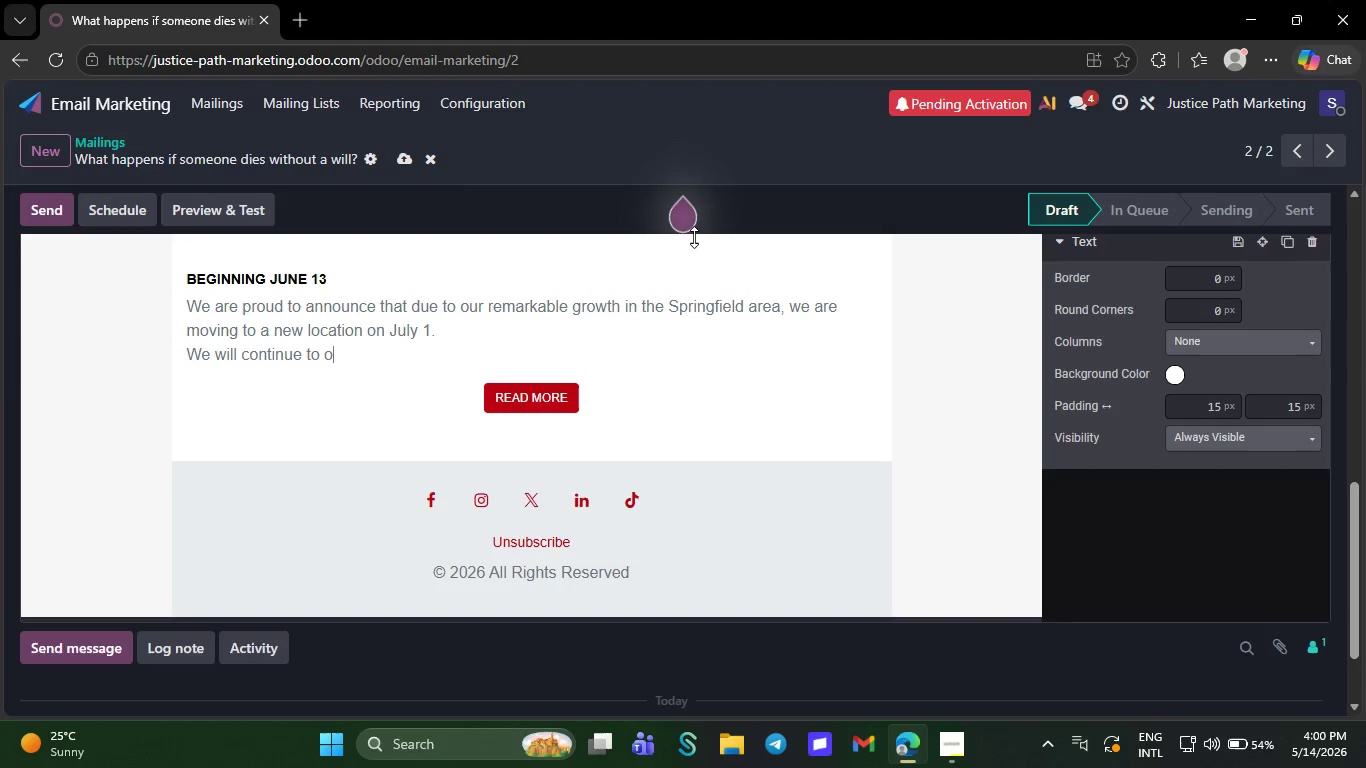 
key(Backspace)
 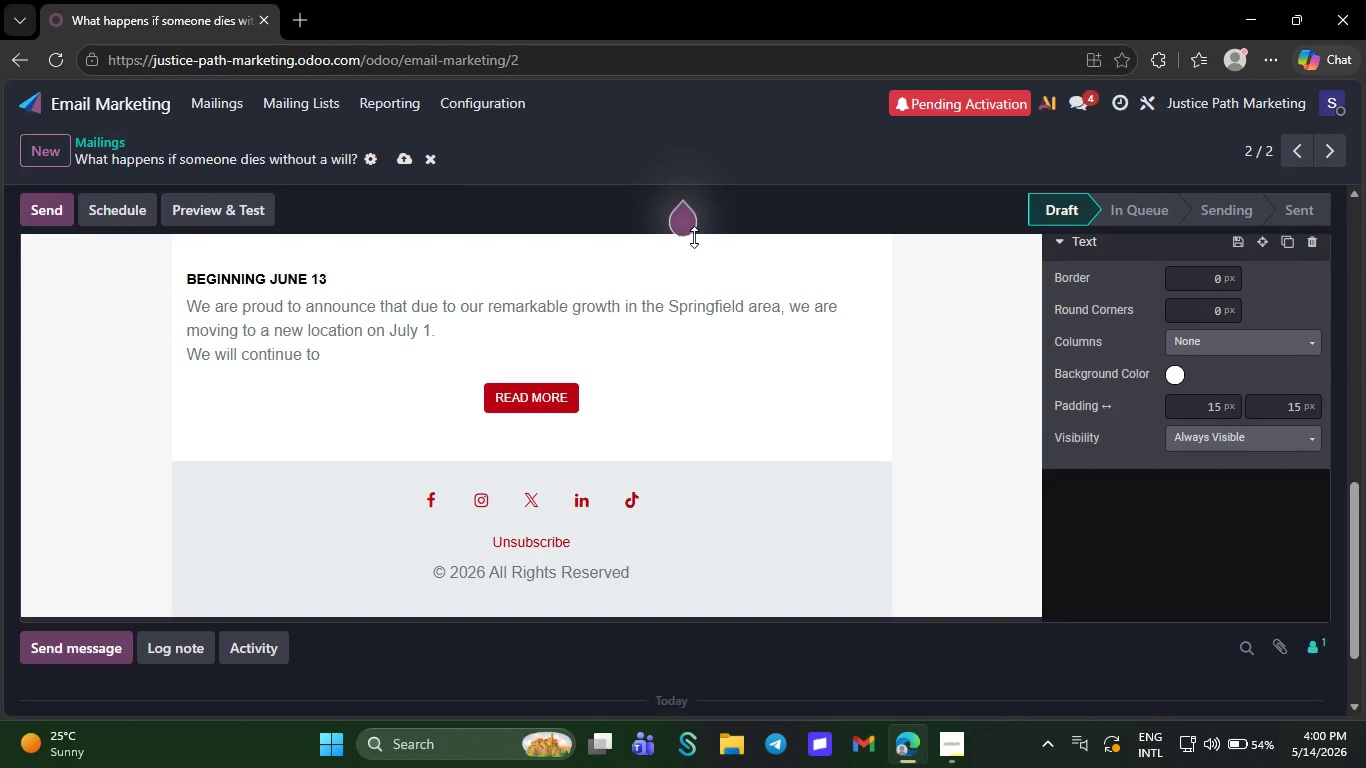 
wait(14.56)
 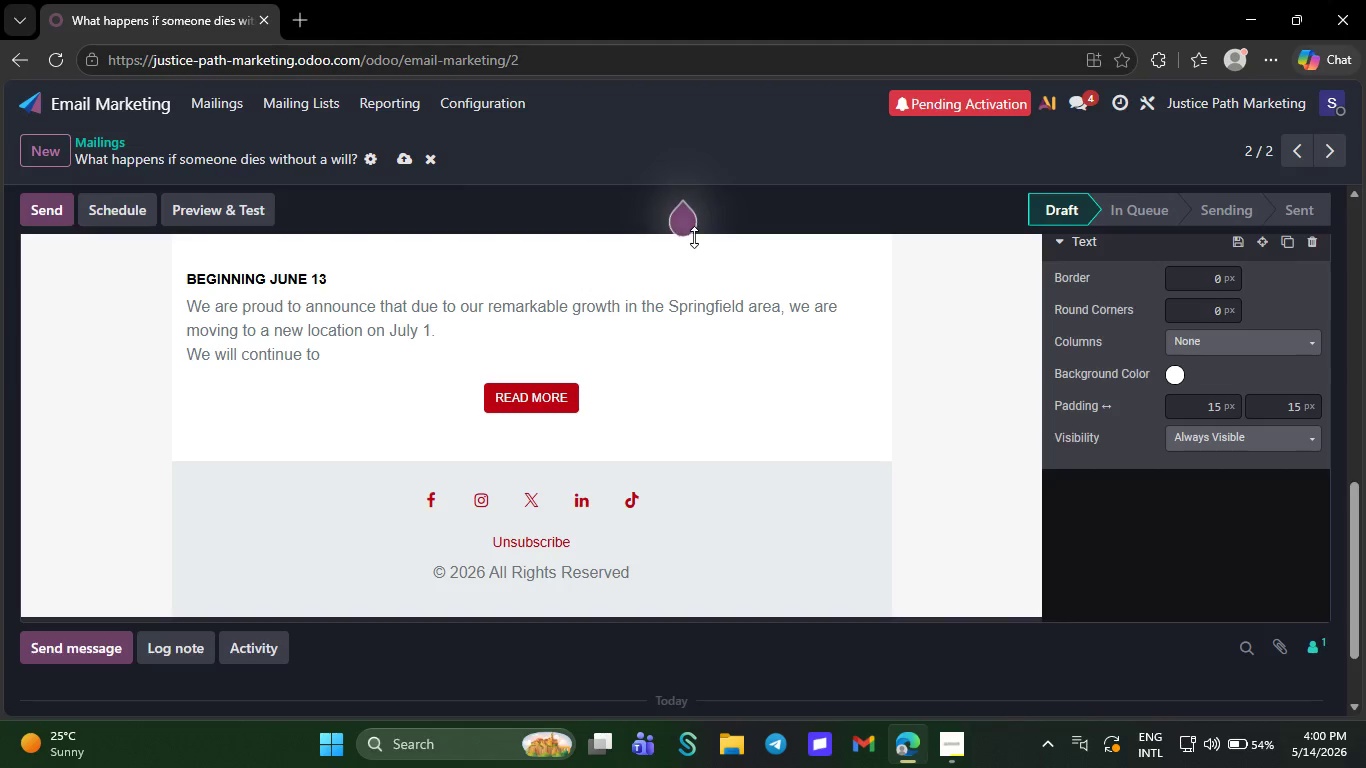 
key(Backspace)
 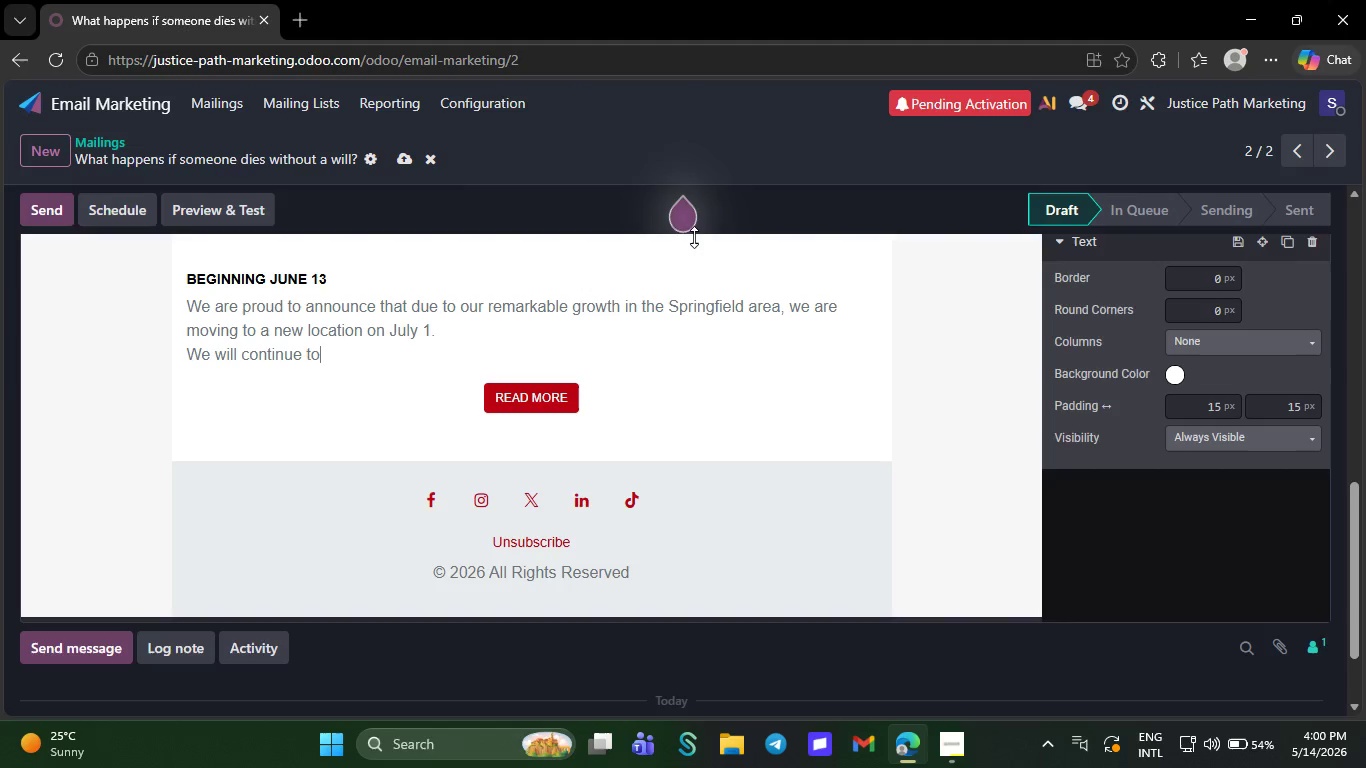 
key(Backspace)
 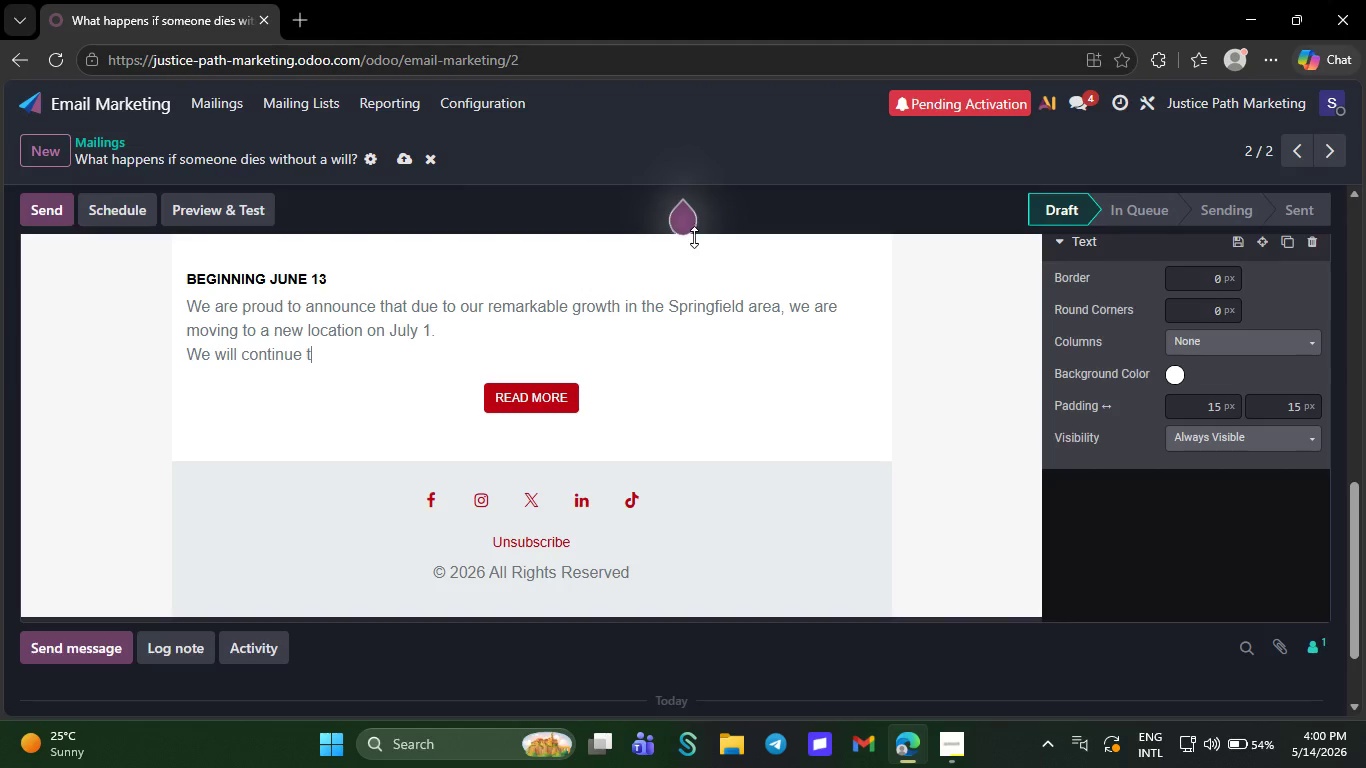 
key(Backspace)
 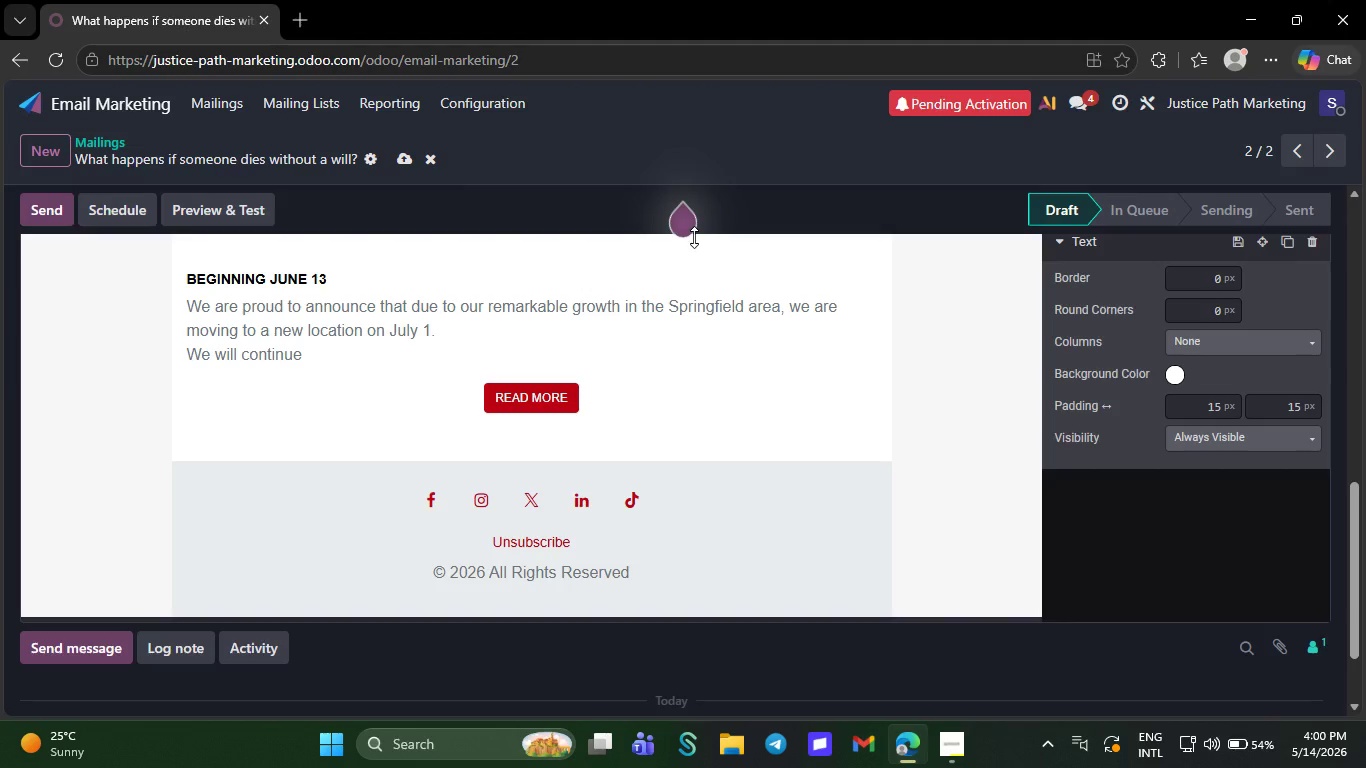 
key(Backspace)
 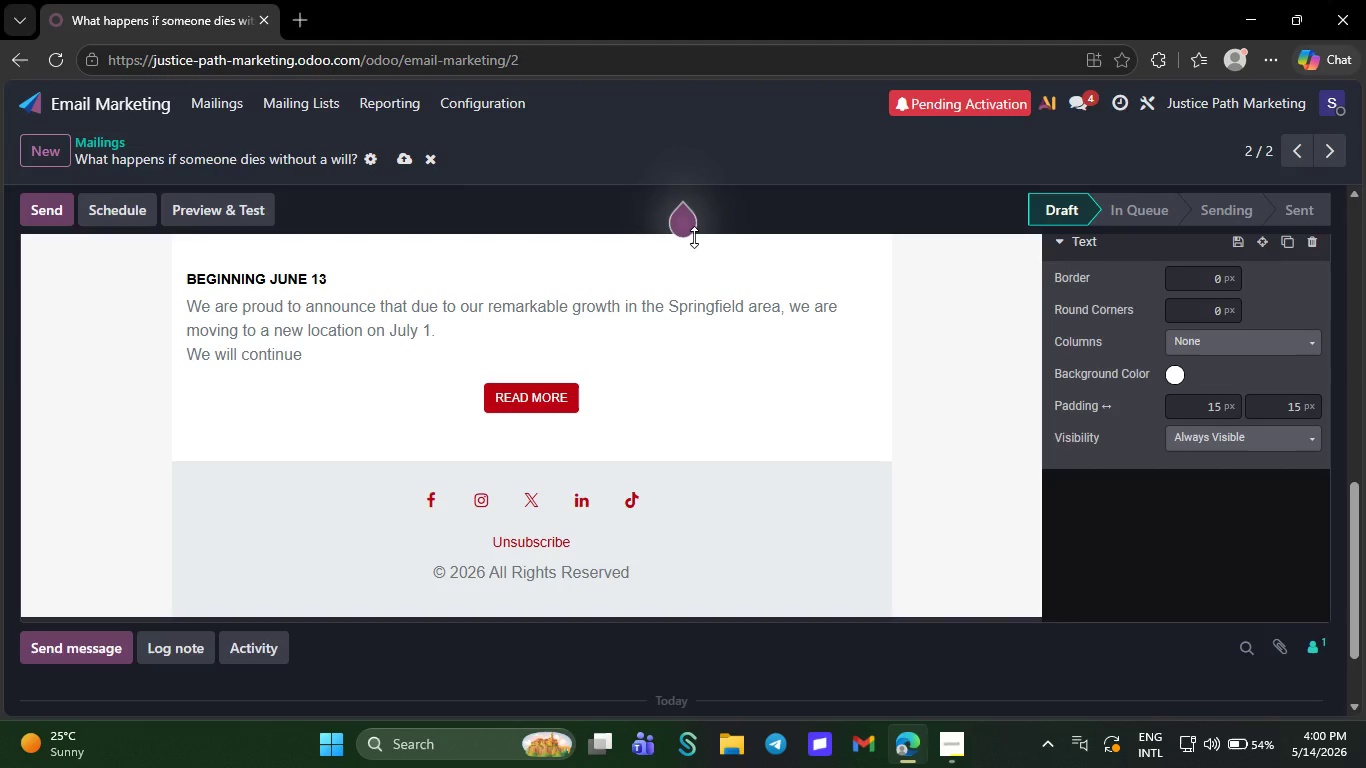 
key(Backspace)
 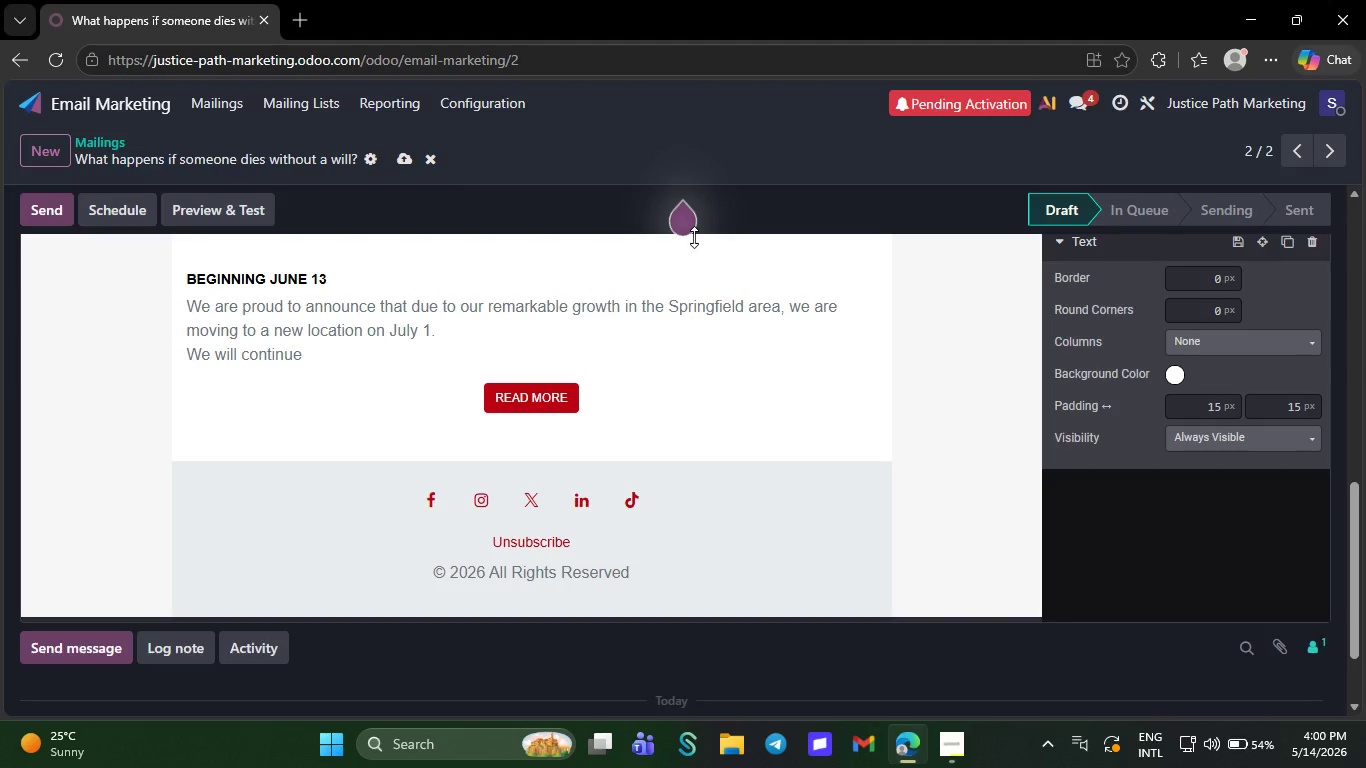 
key(Backspace)
 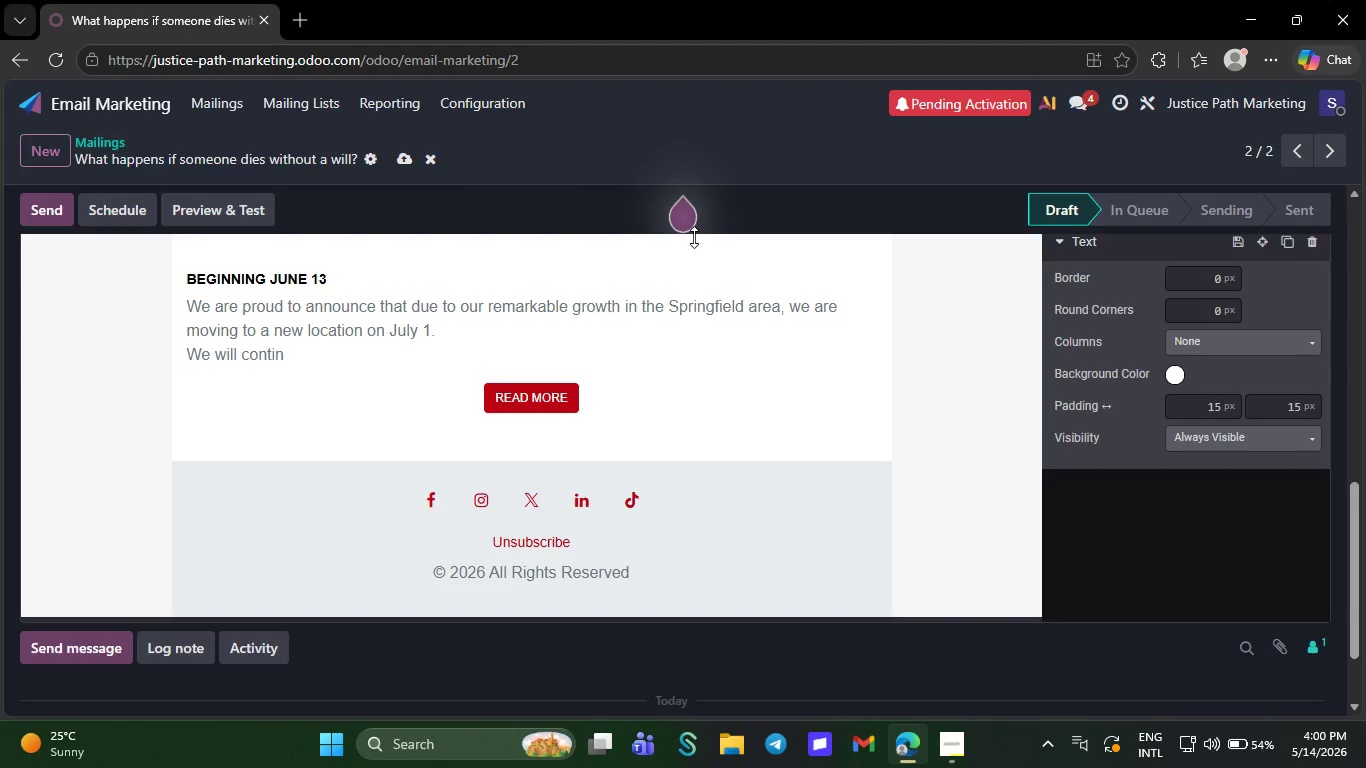 
key(Backspace)
 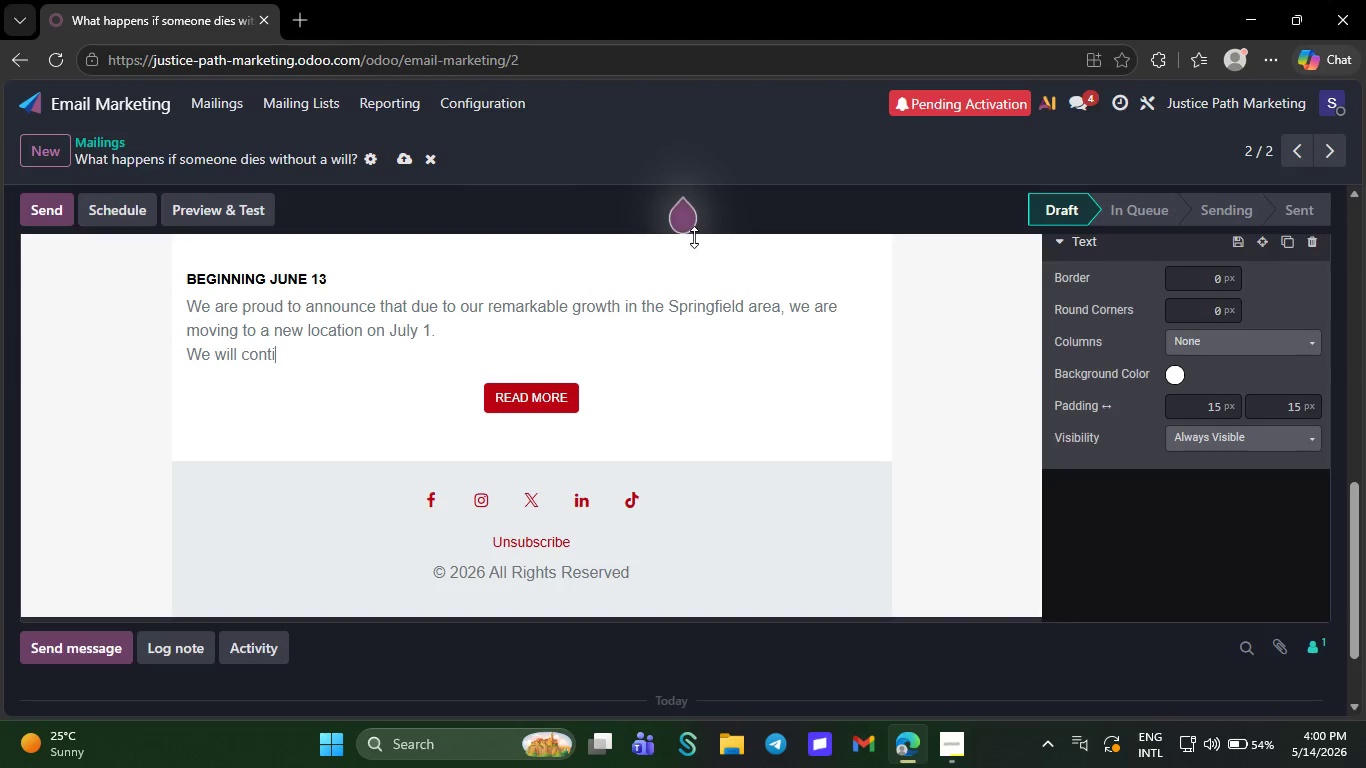 
key(Backspace)
 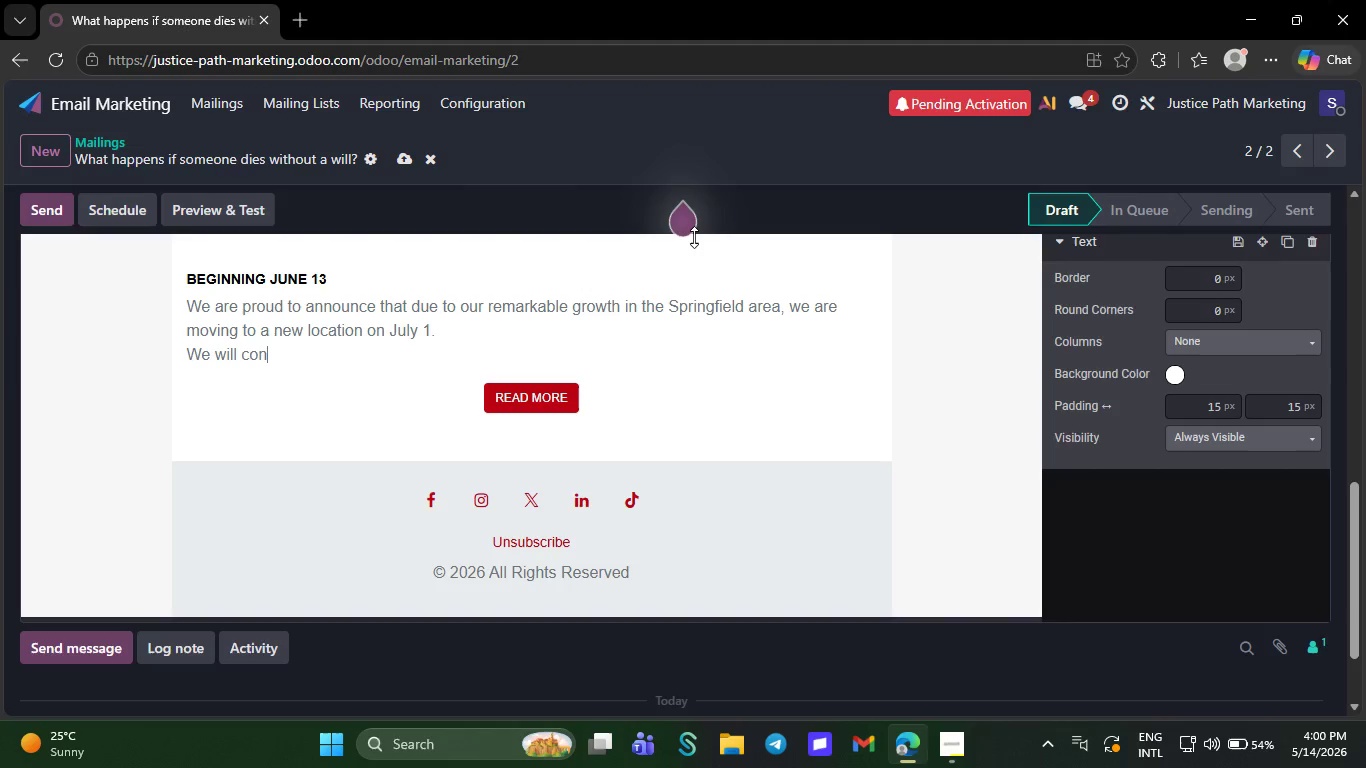 
key(Backspace)
 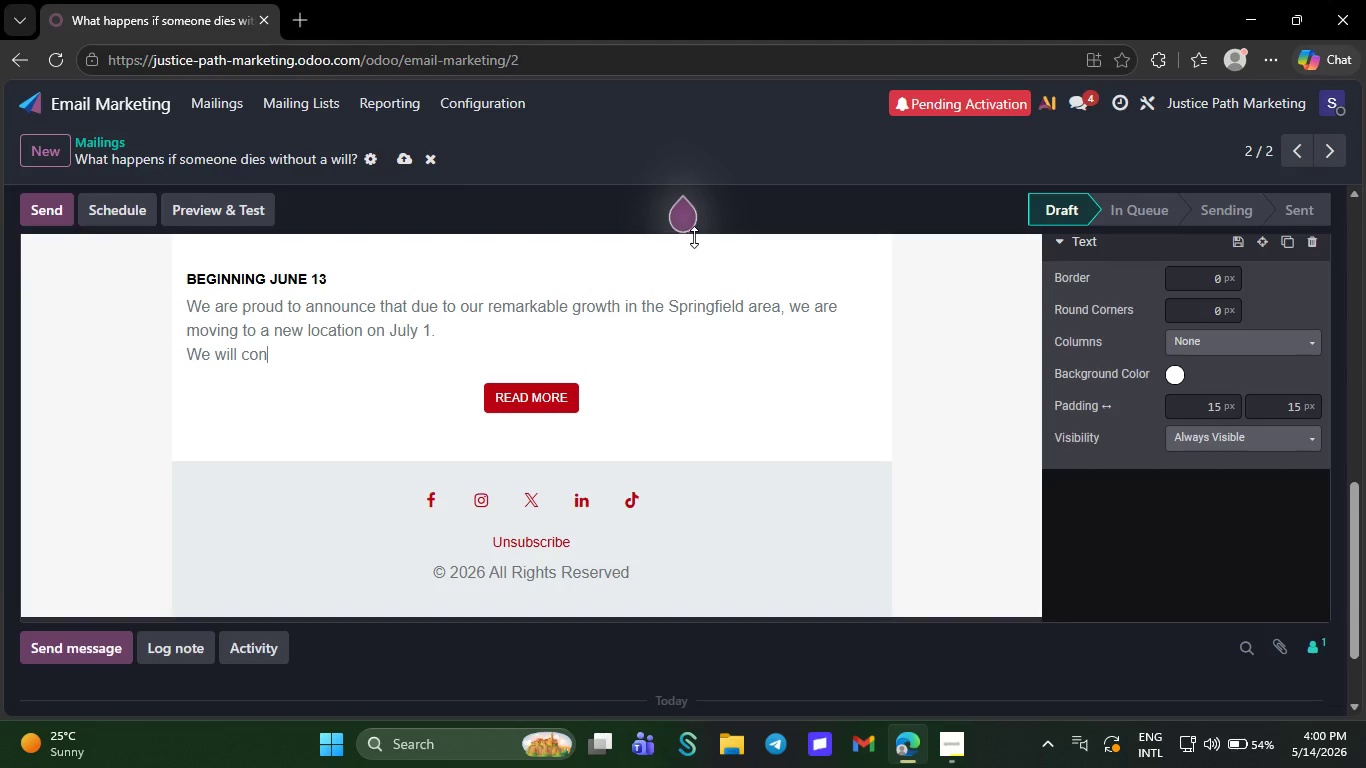 
key(Backspace)
 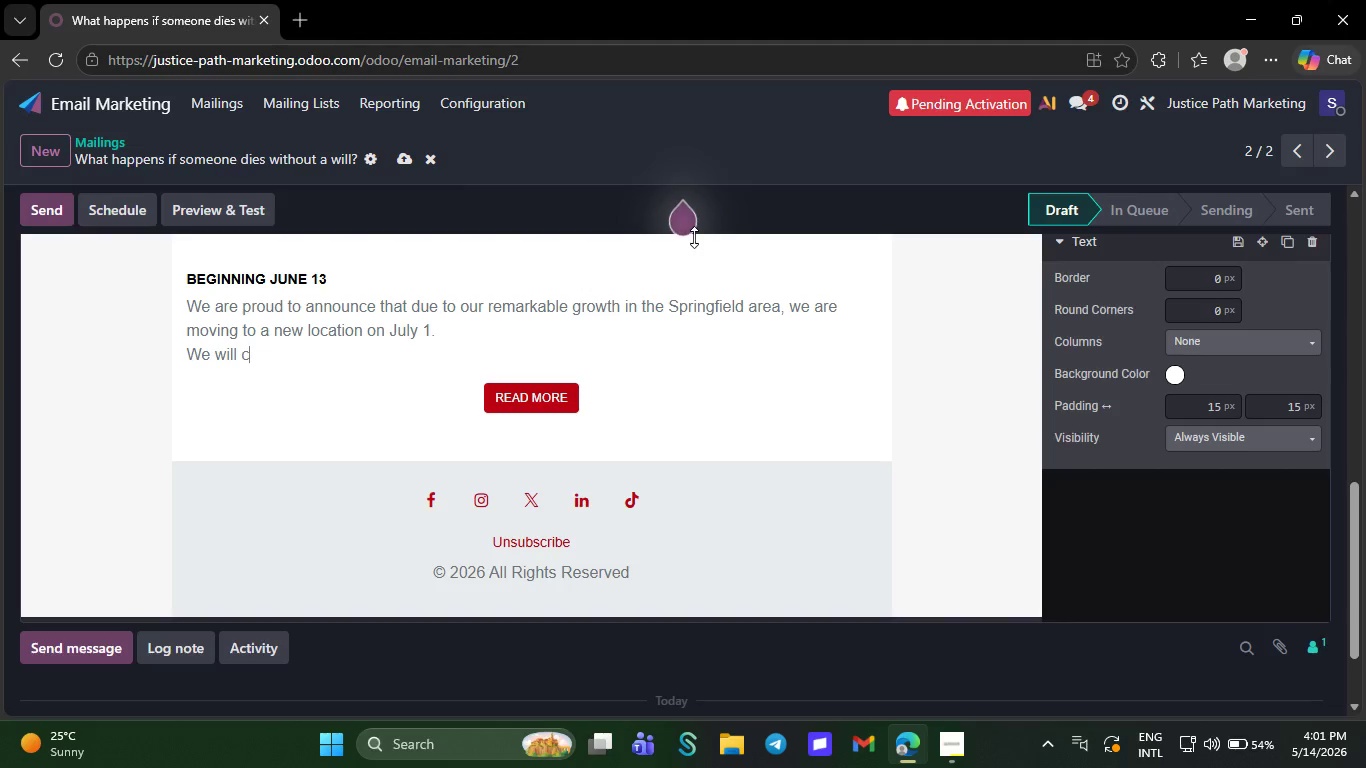 
key(Backspace)
 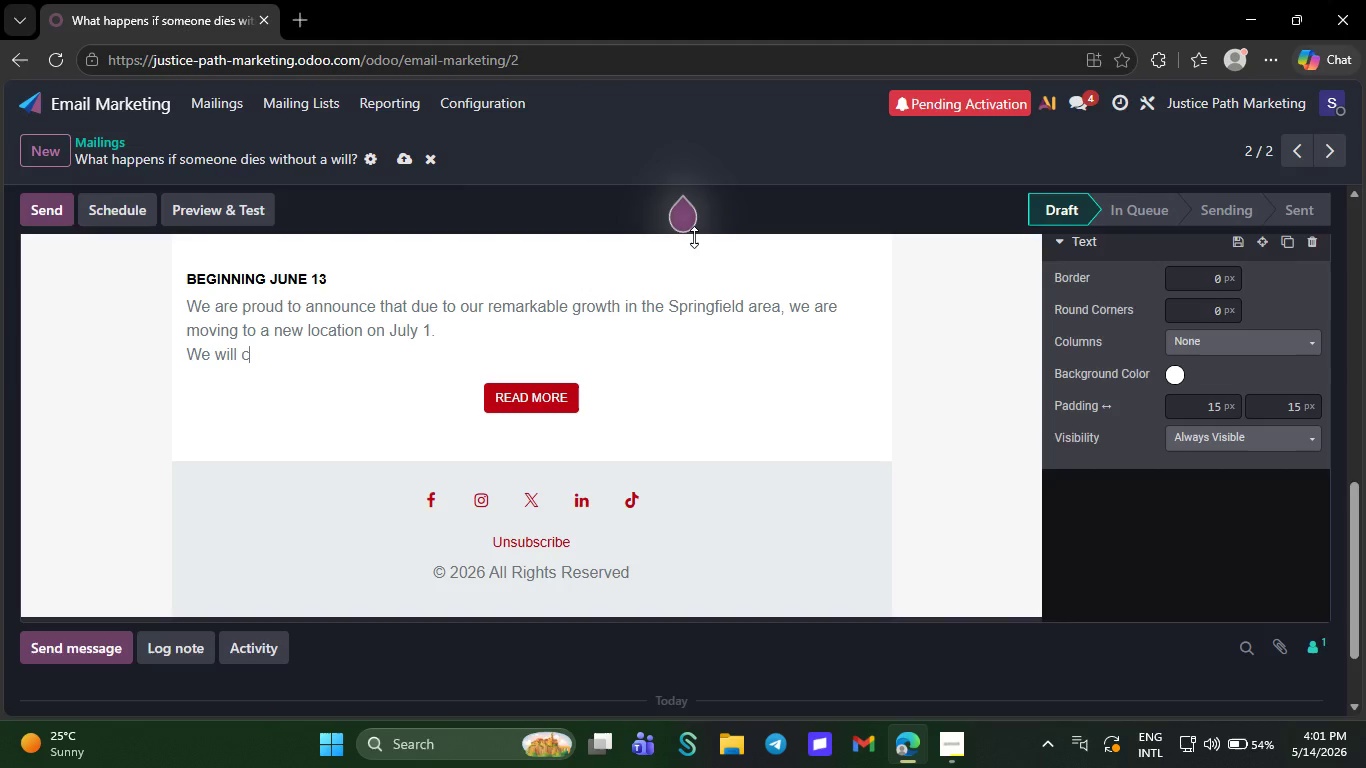 
key(Backspace)
 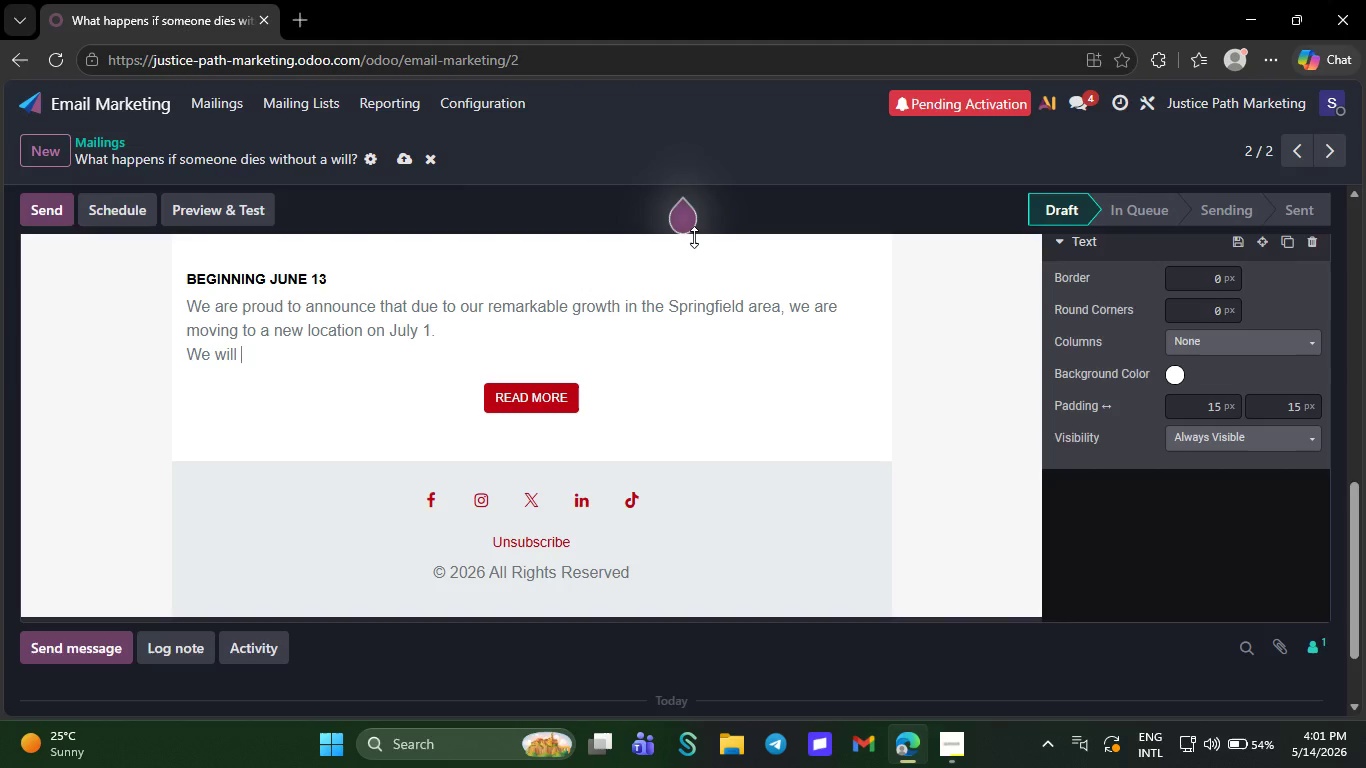 
key(Backspace)
 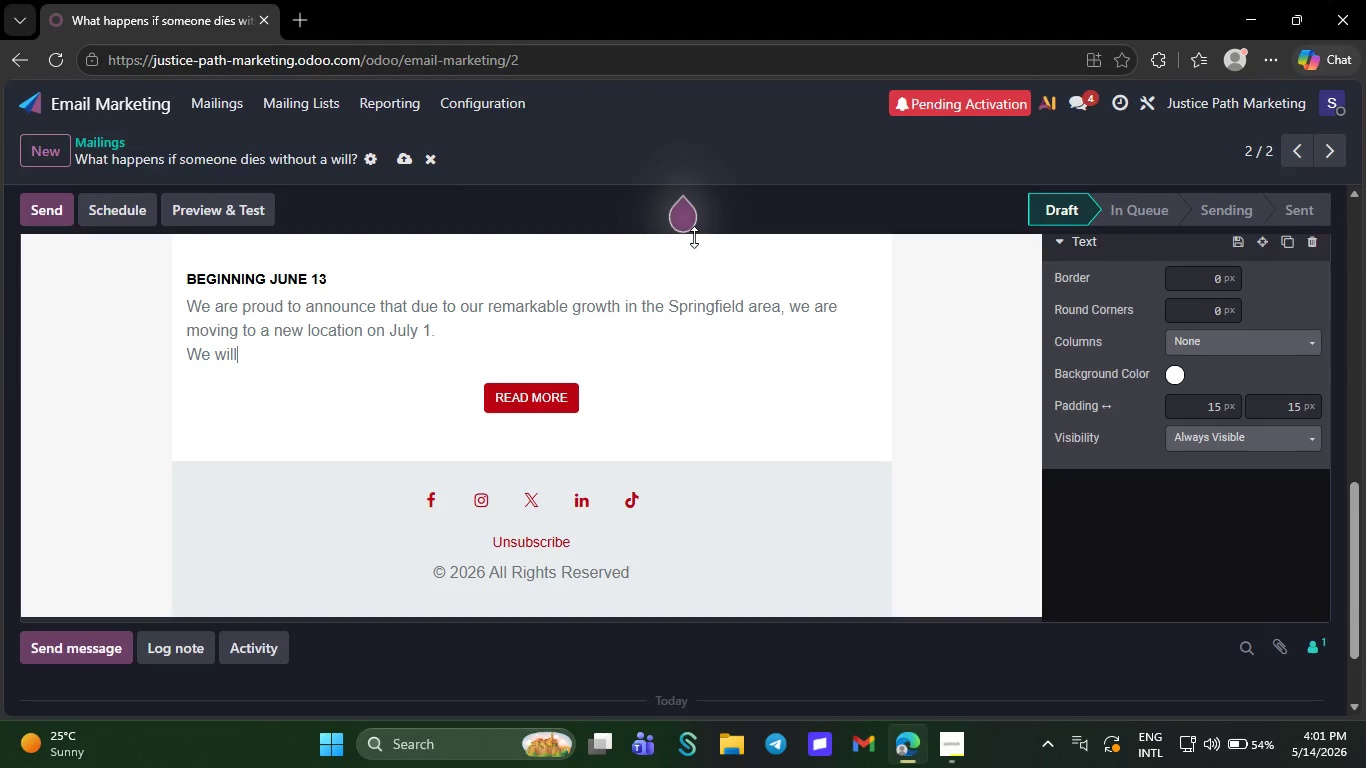 
key(Backspace)
 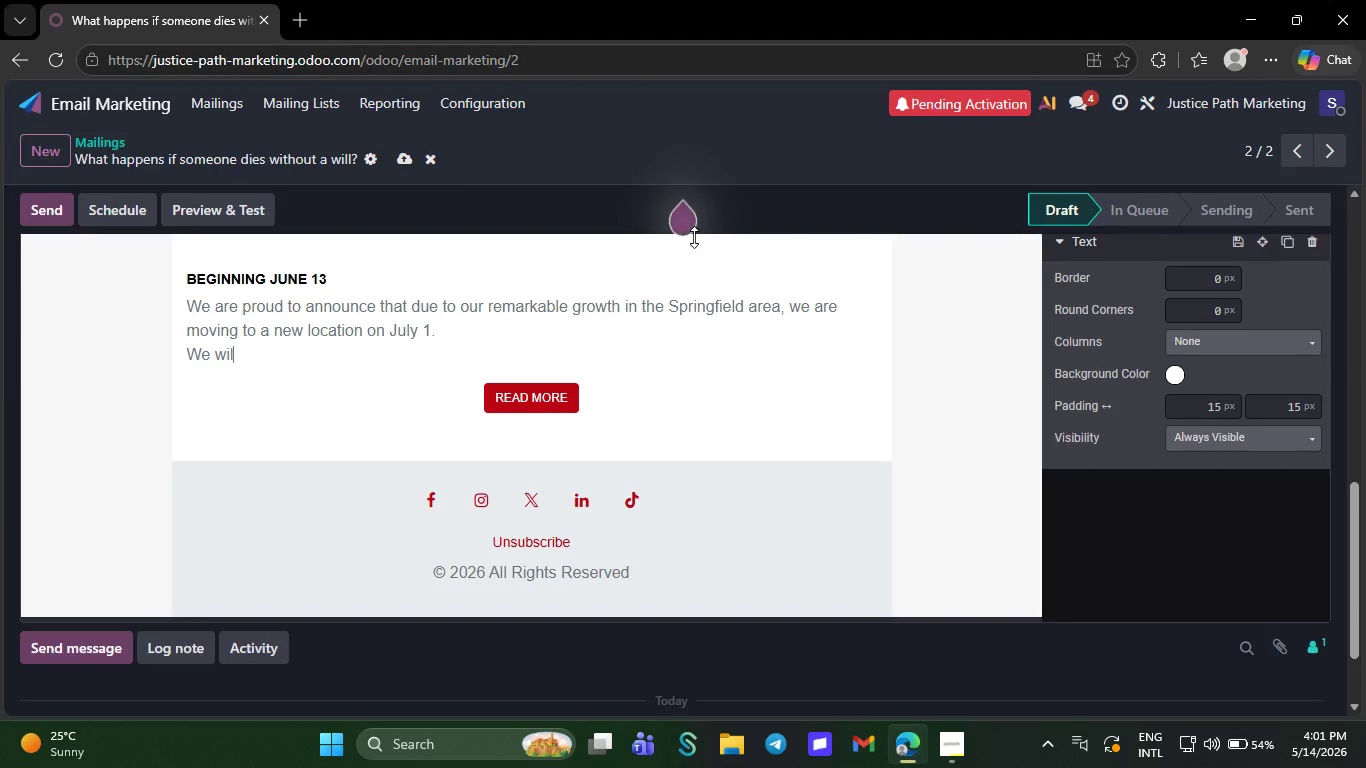 
key(Backspace)
 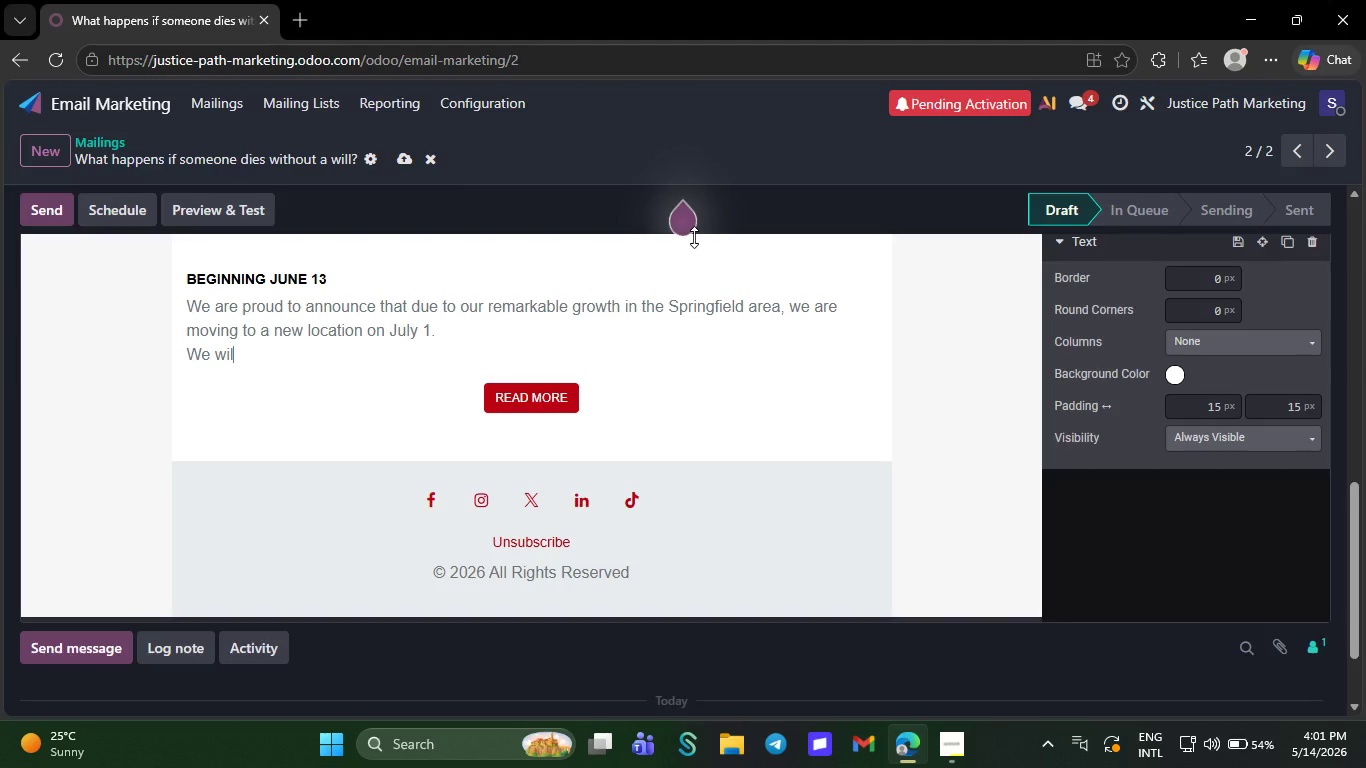 
key(Backspace)
 